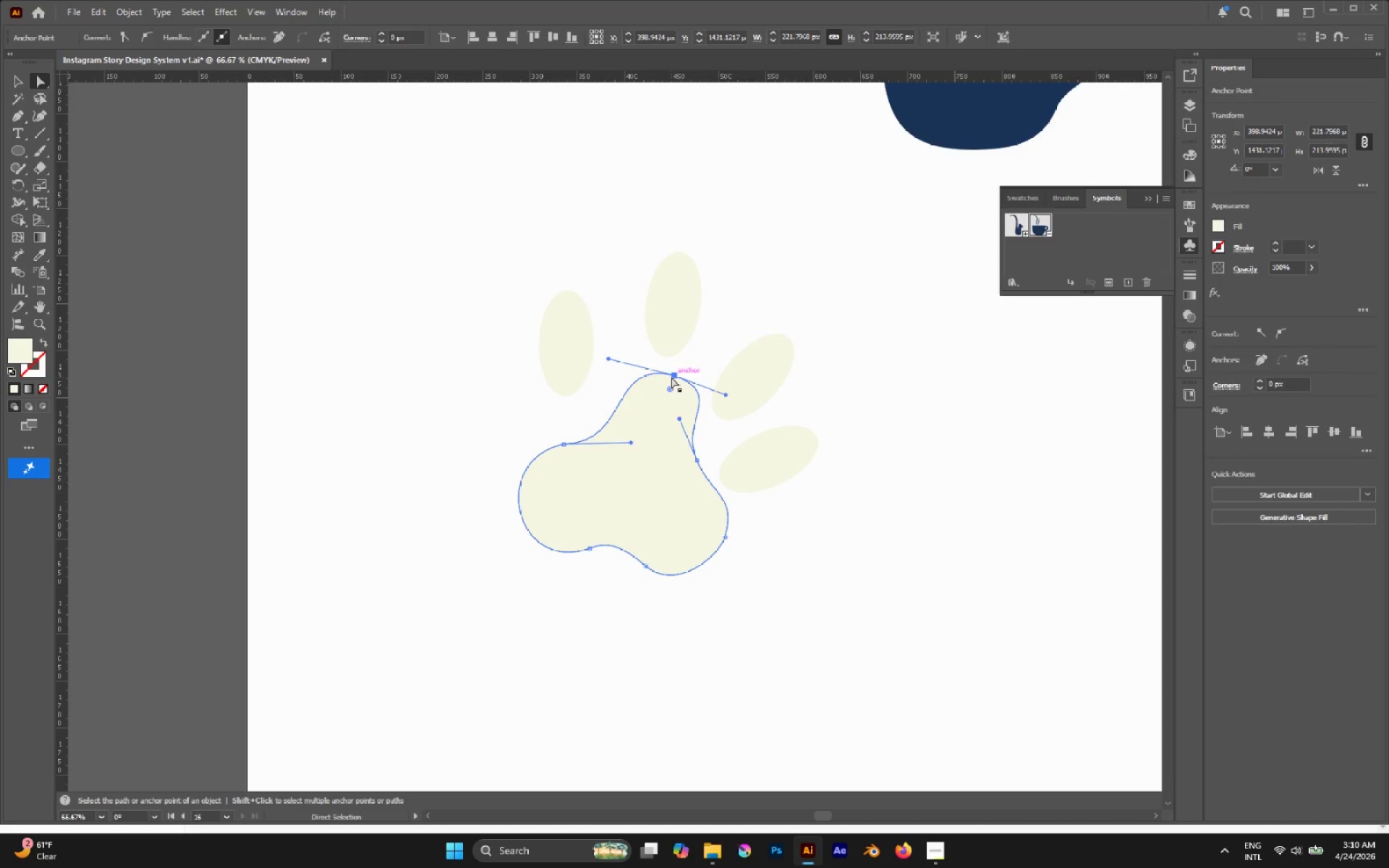 
left_click_drag(start_coordinate=[671, 377], to_coordinate=[663, 394])
 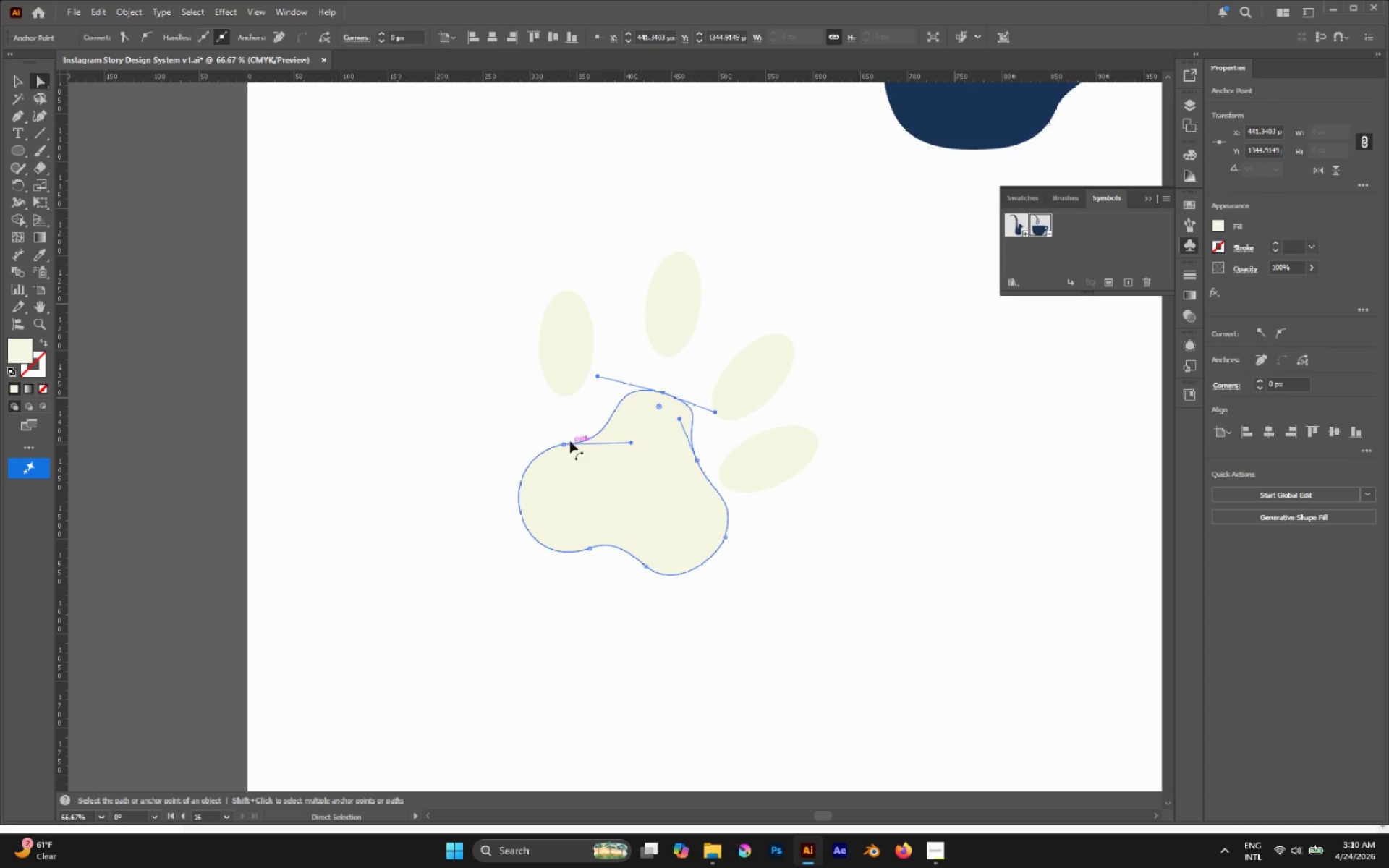 
left_click([564, 441])
 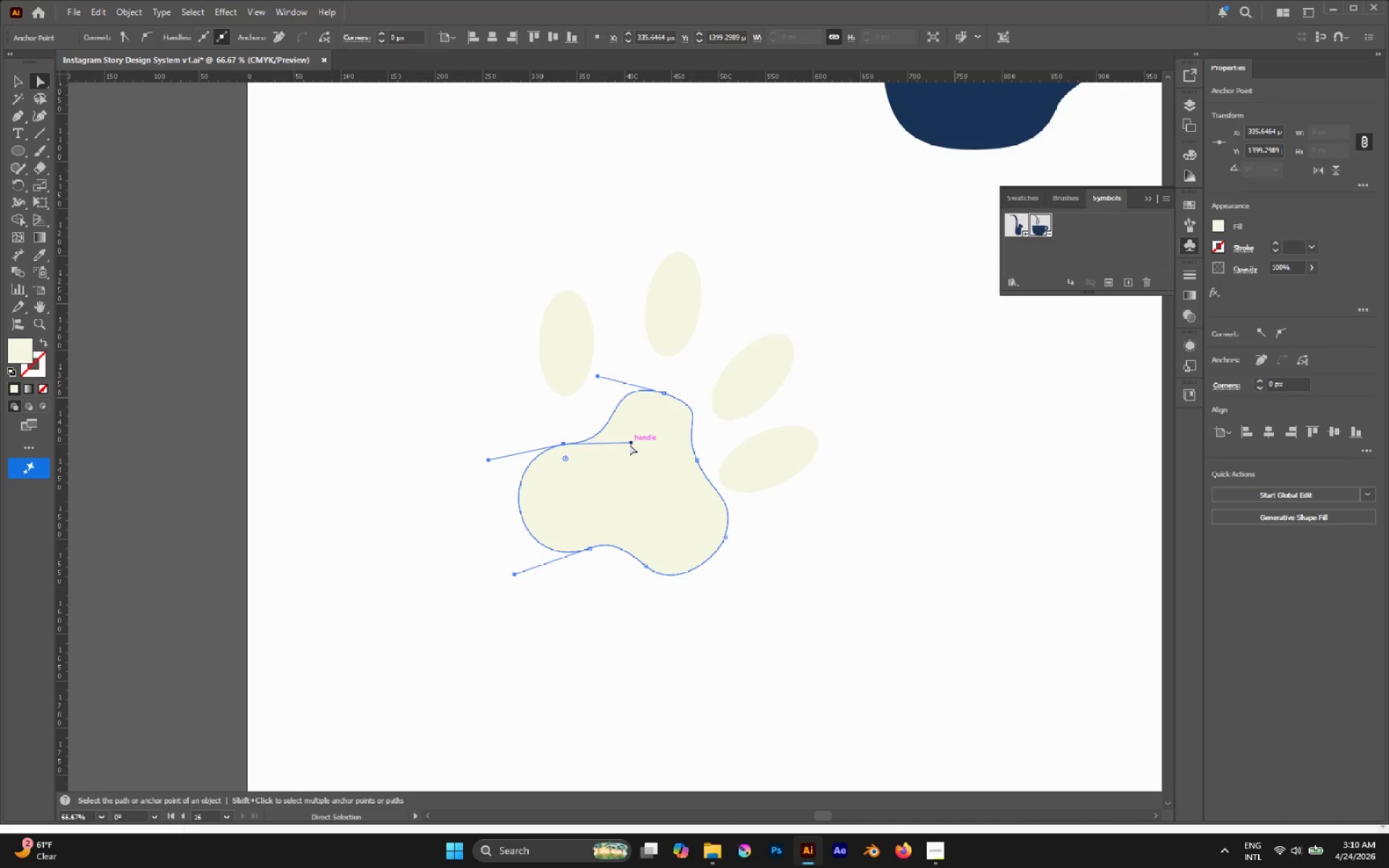 
left_click_drag(start_coordinate=[629, 444], to_coordinate=[624, 430])
 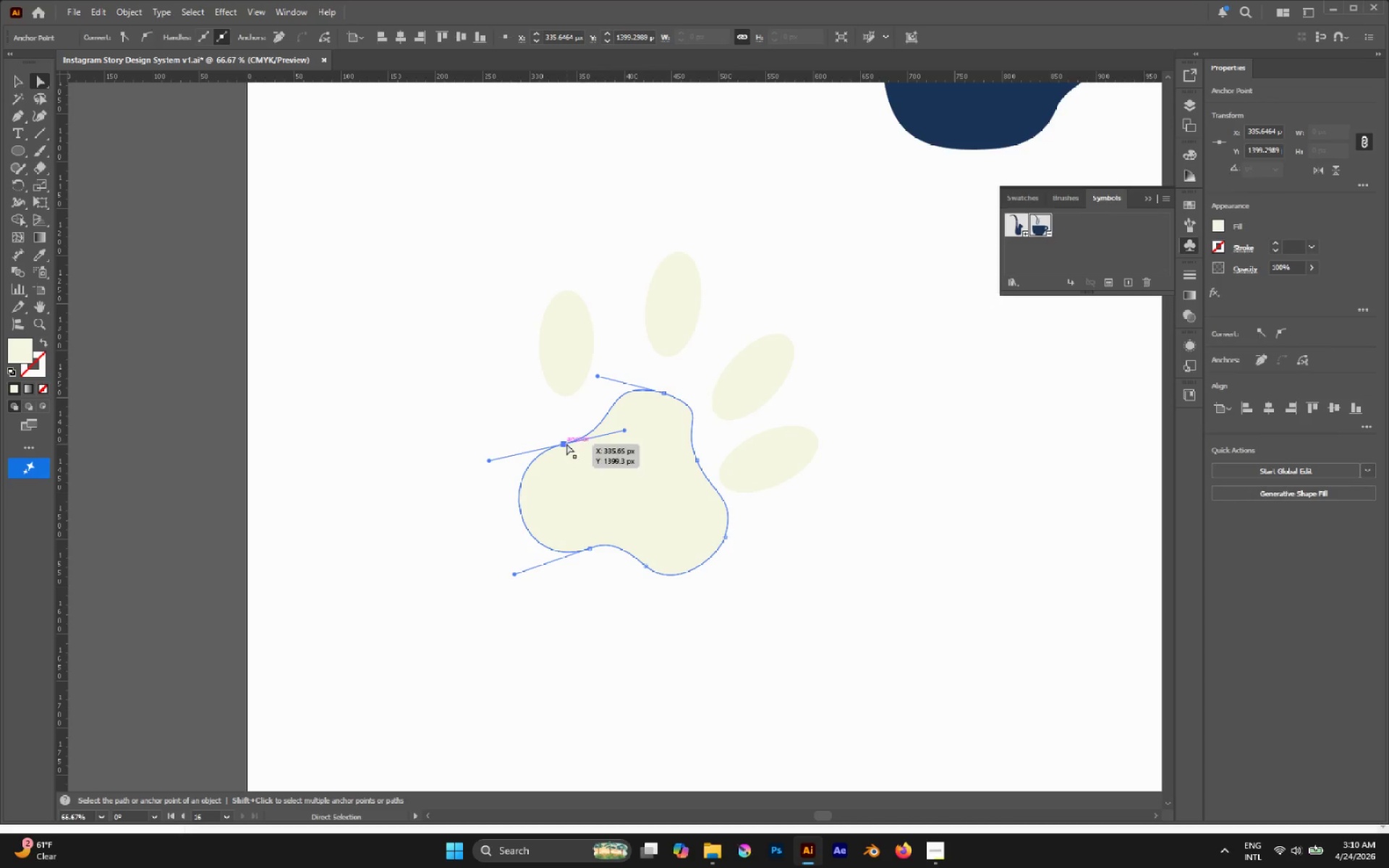 
left_click_drag(start_coordinate=[566, 443], to_coordinate=[561, 437])
 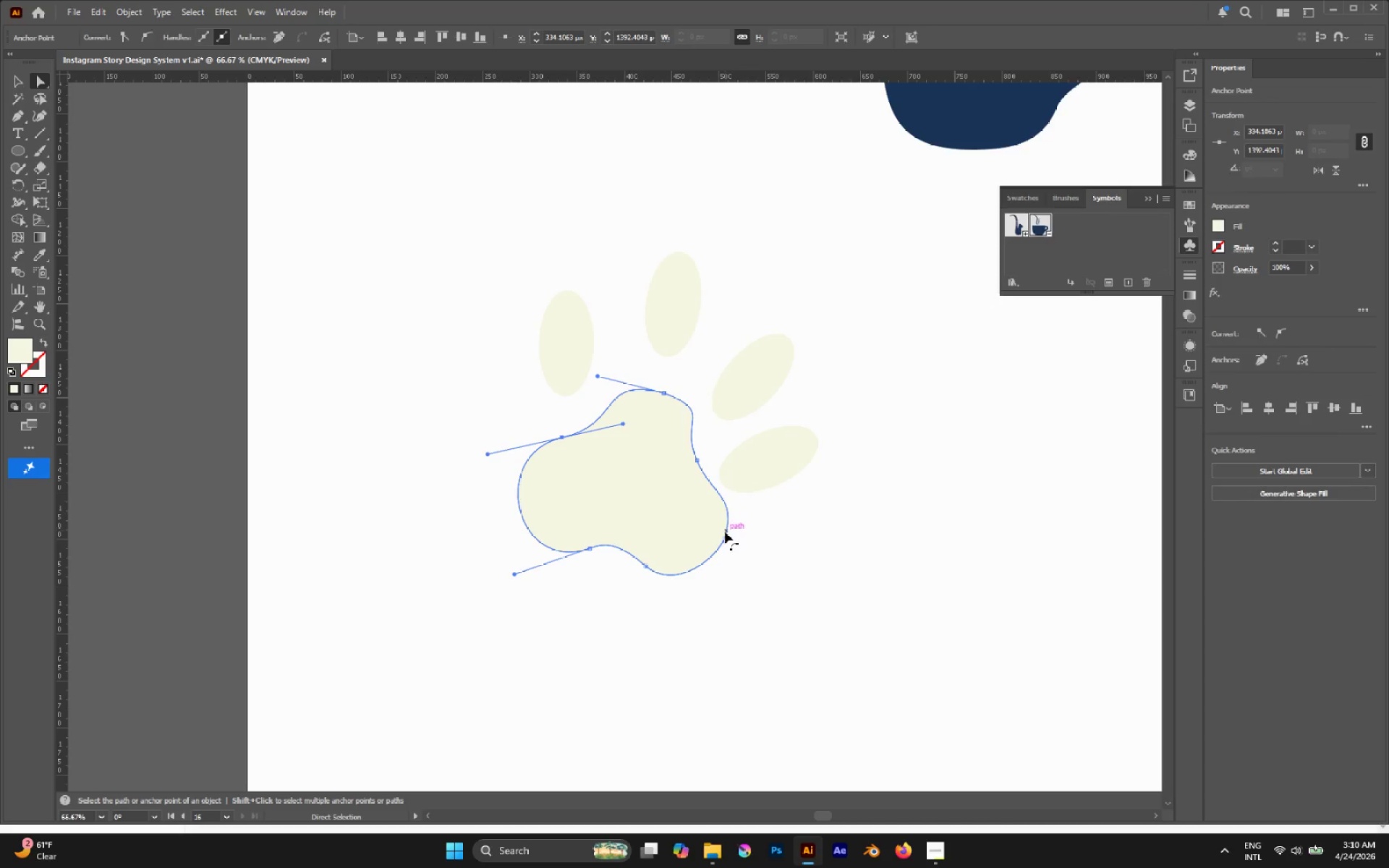 
left_click([724, 537])
 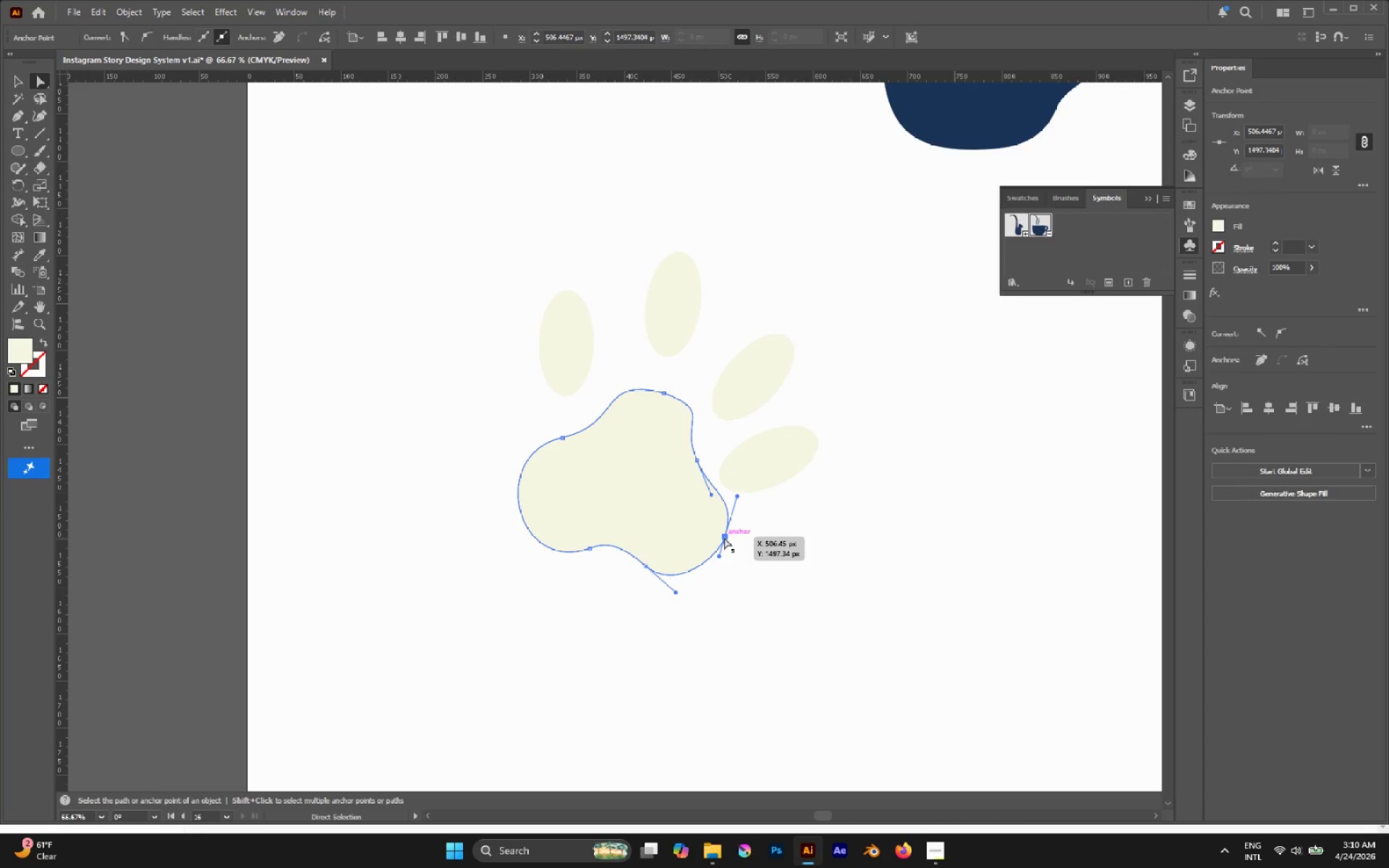 
key(P)
 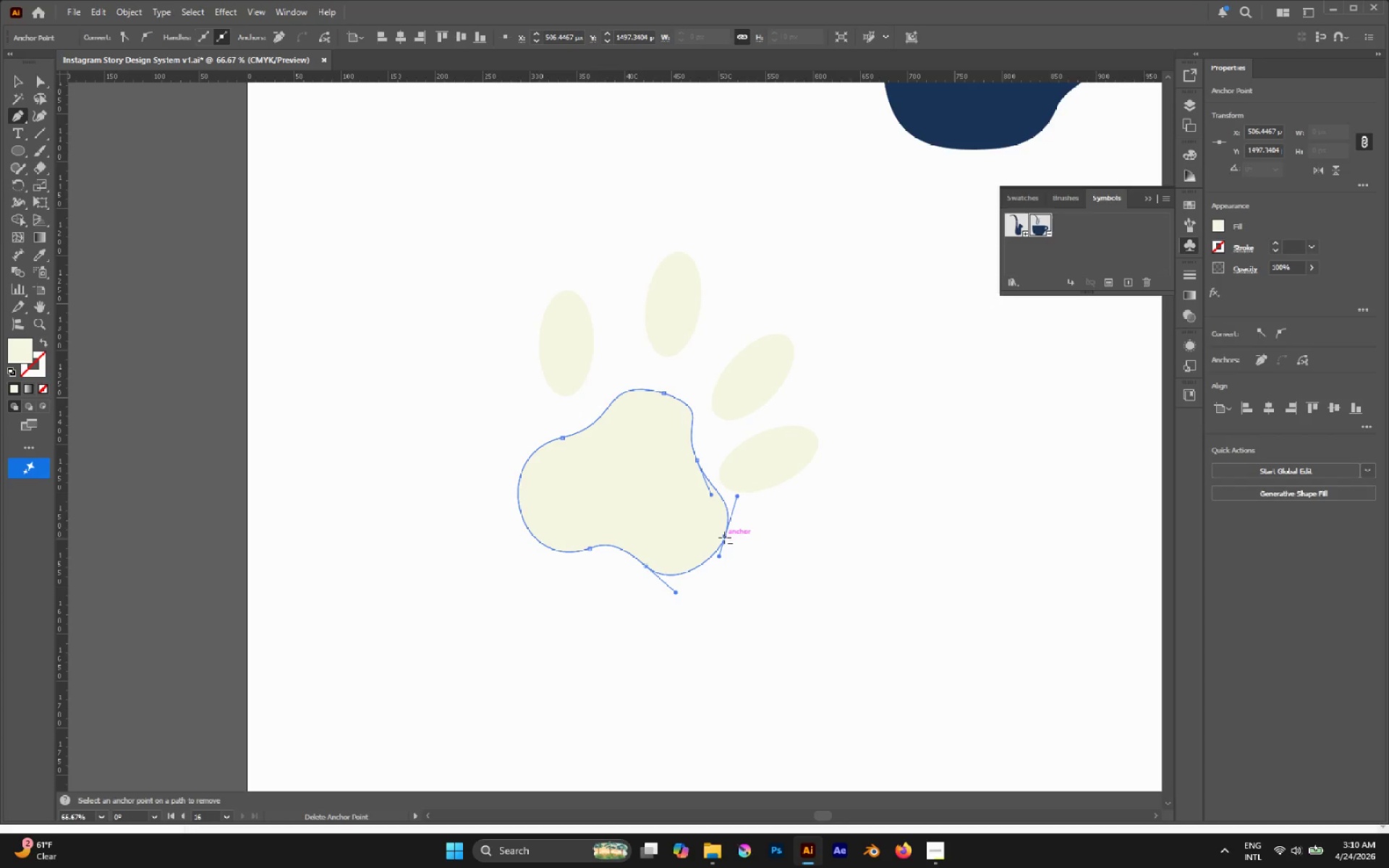 
left_click([724, 537])
 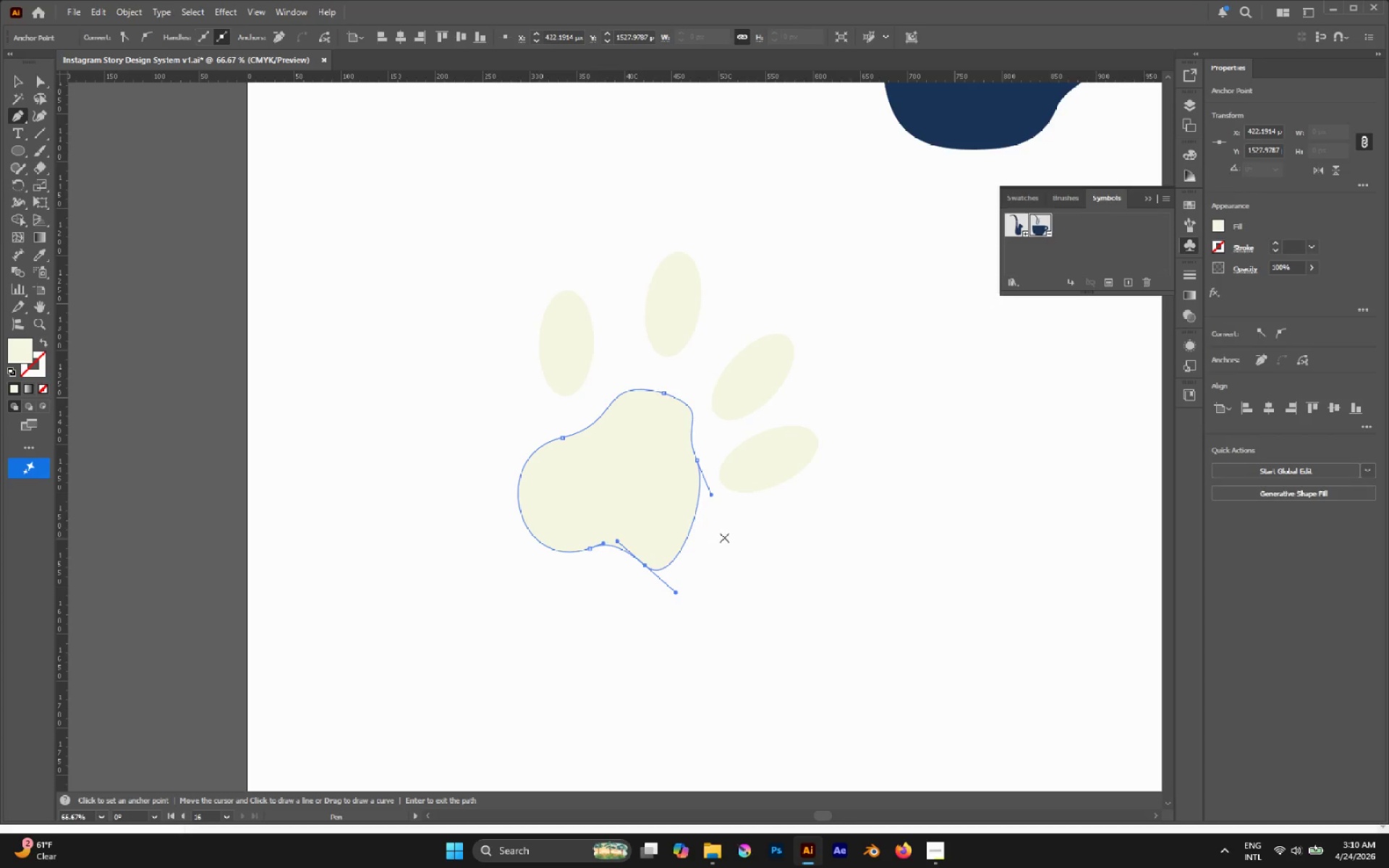 
key(A)
 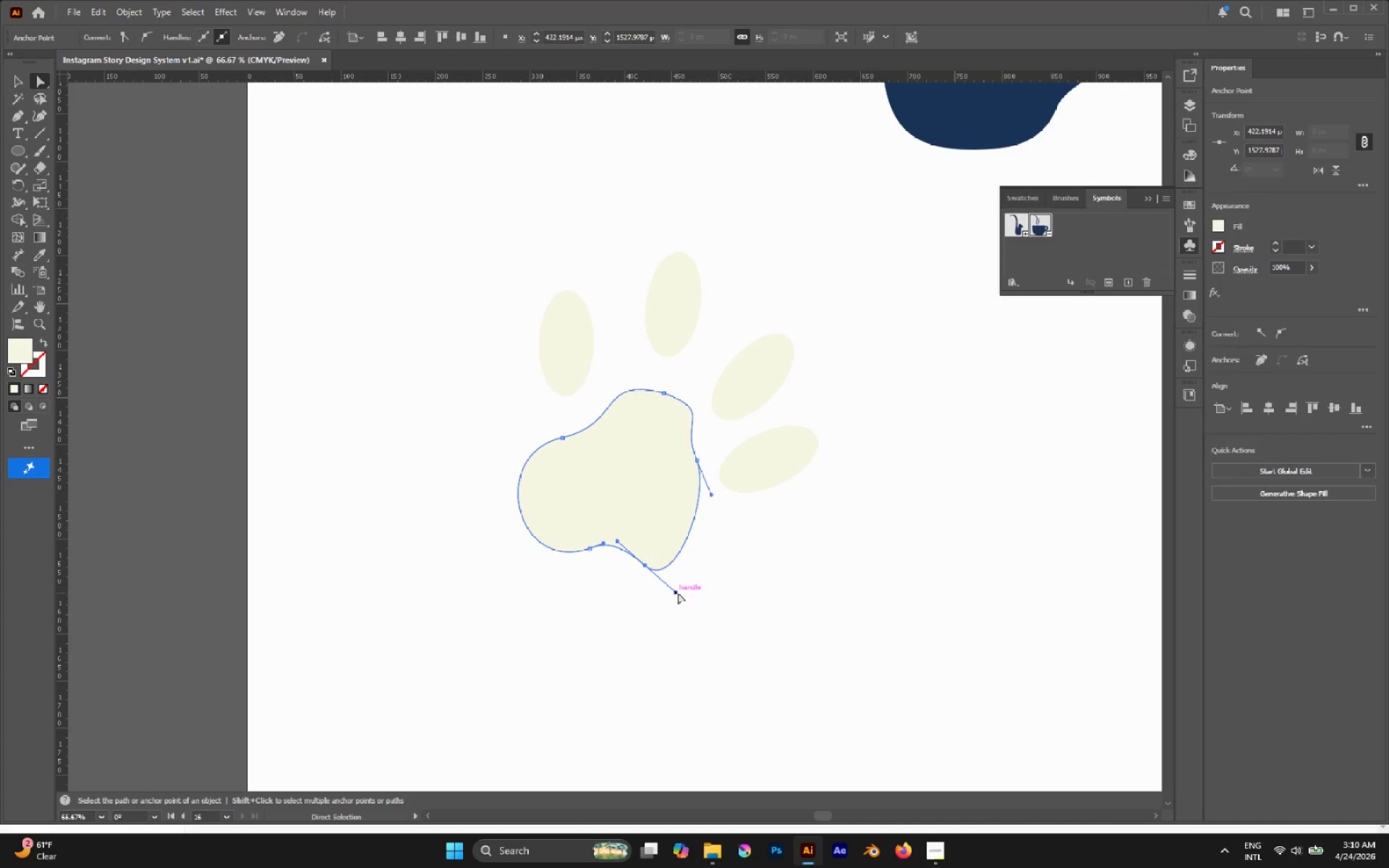 
left_click_drag(start_coordinate=[676, 591], to_coordinate=[731, 610])
 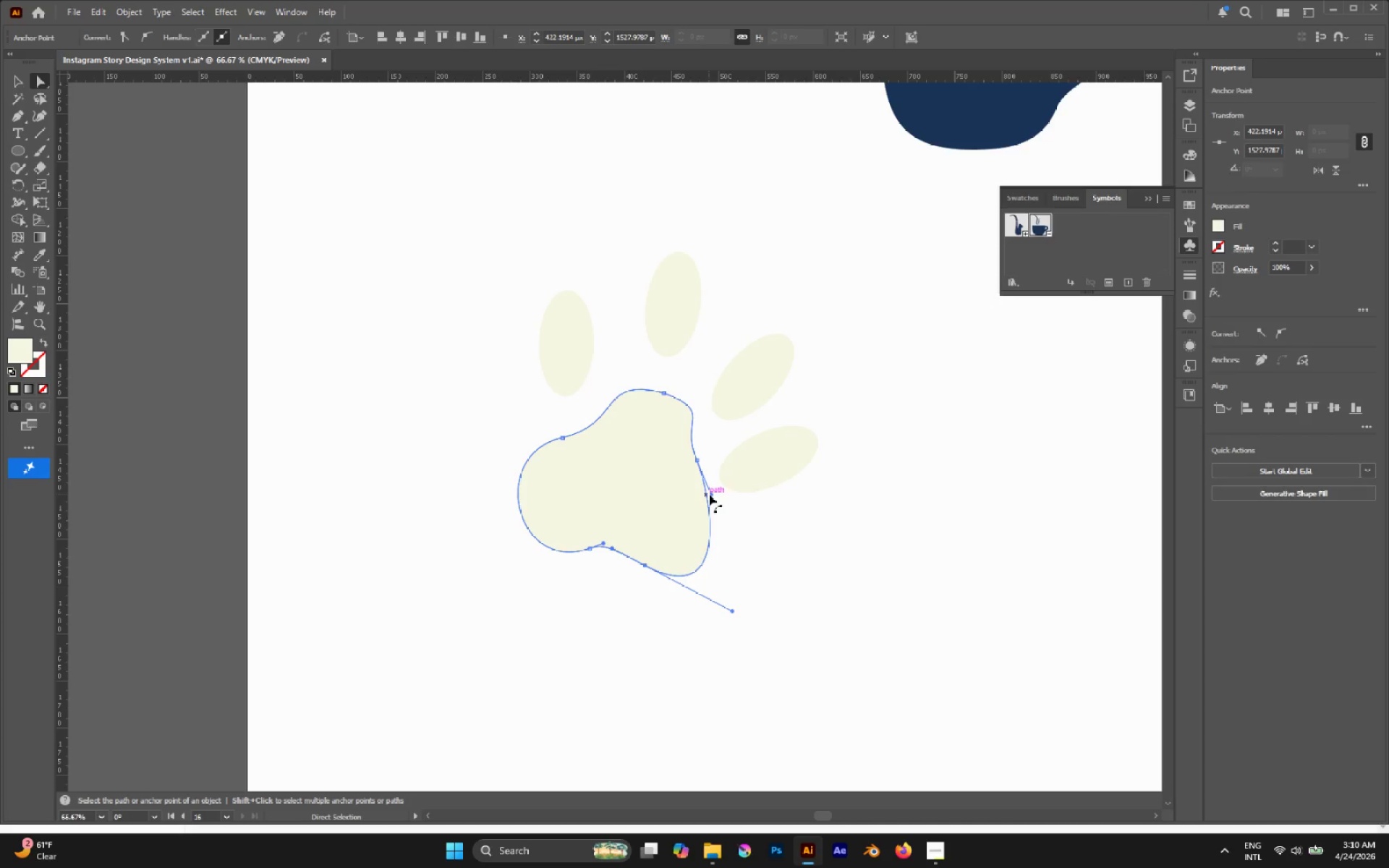 
left_click_drag(start_coordinate=[710, 493], to_coordinate=[733, 505])
 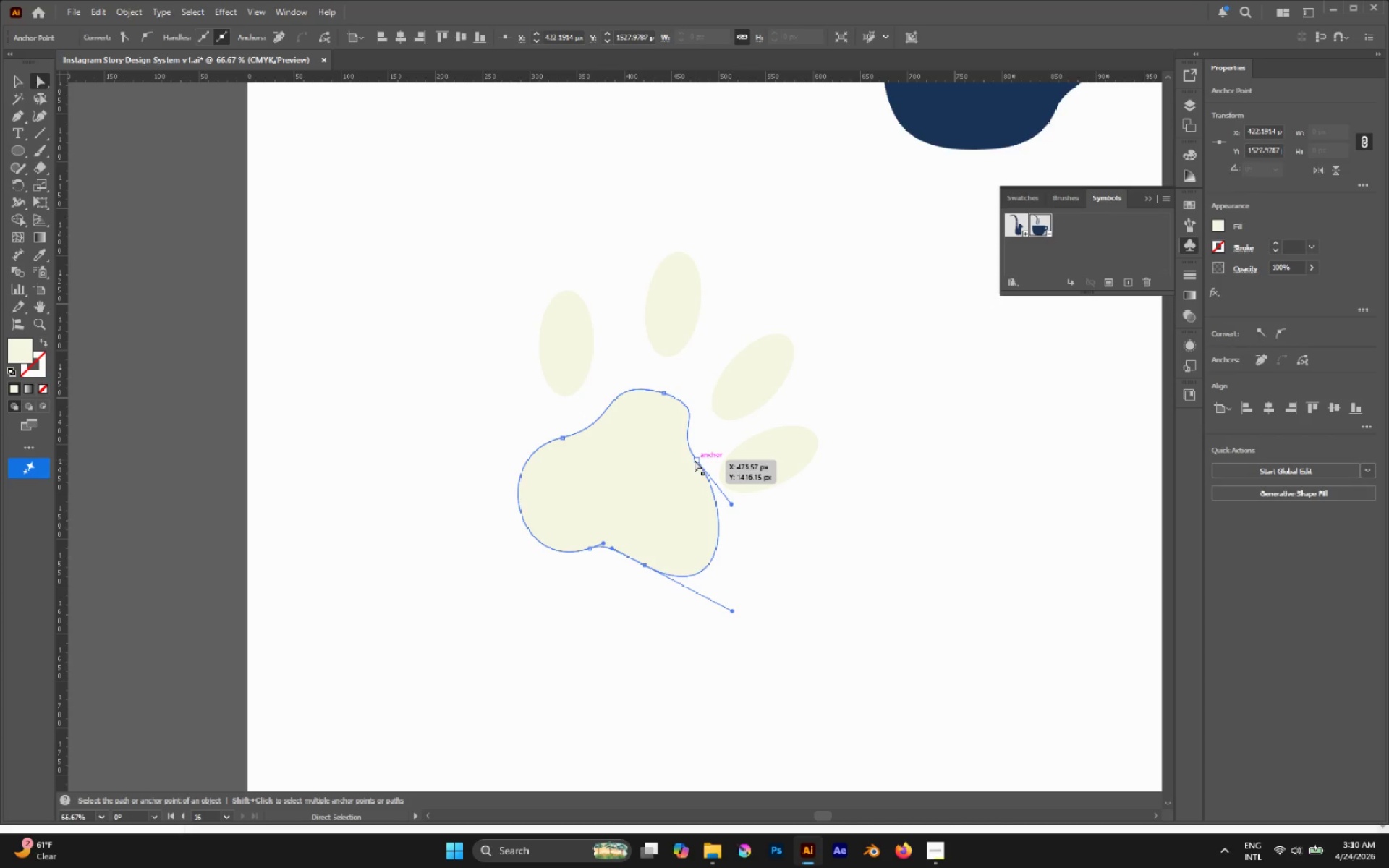 
left_click_drag(start_coordinate=[694, 458], to_coordinate=[699, 472])
 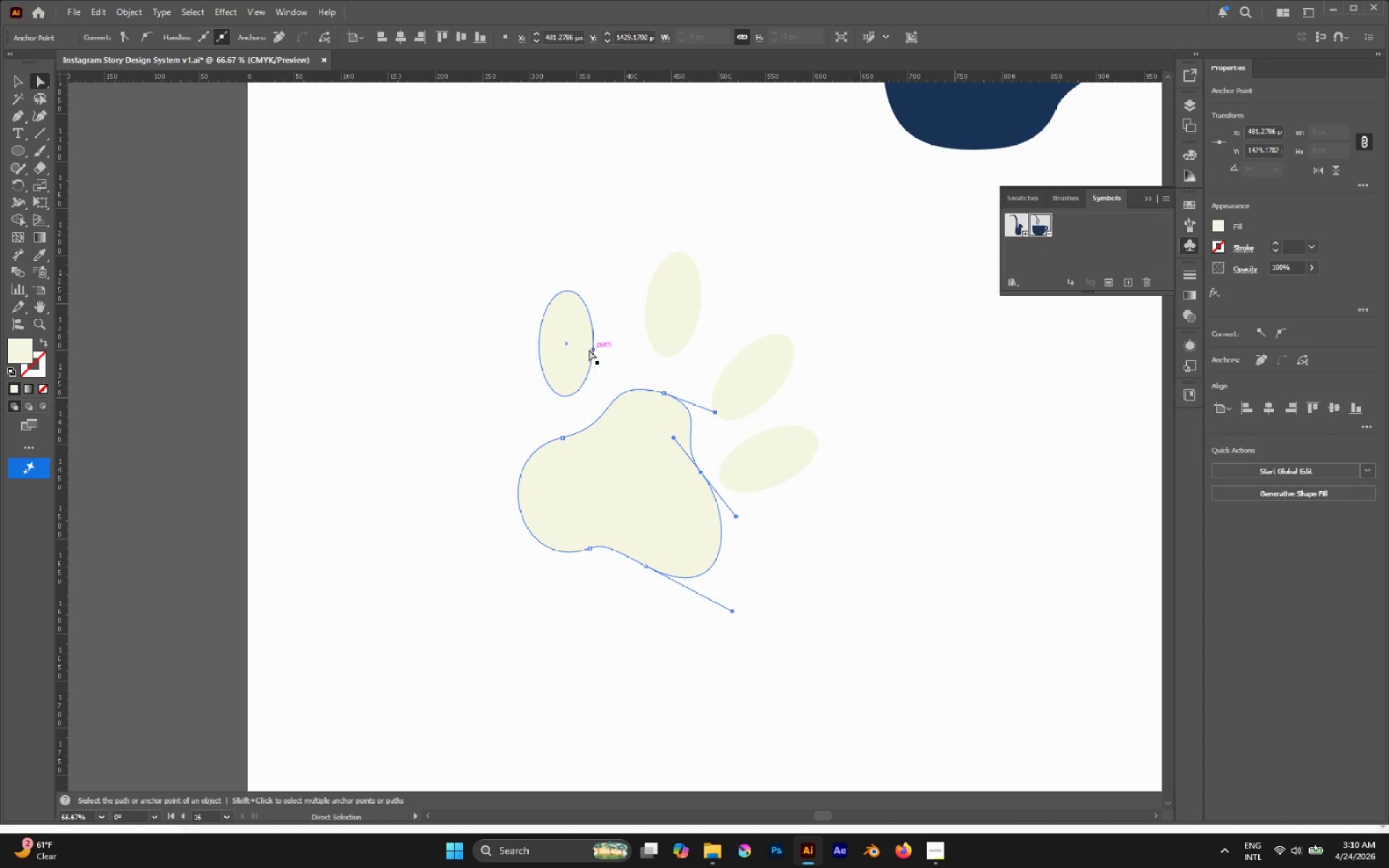 
left_click_drag(start_coordinate=[582, 349], to_coordinate=[571, 359])
 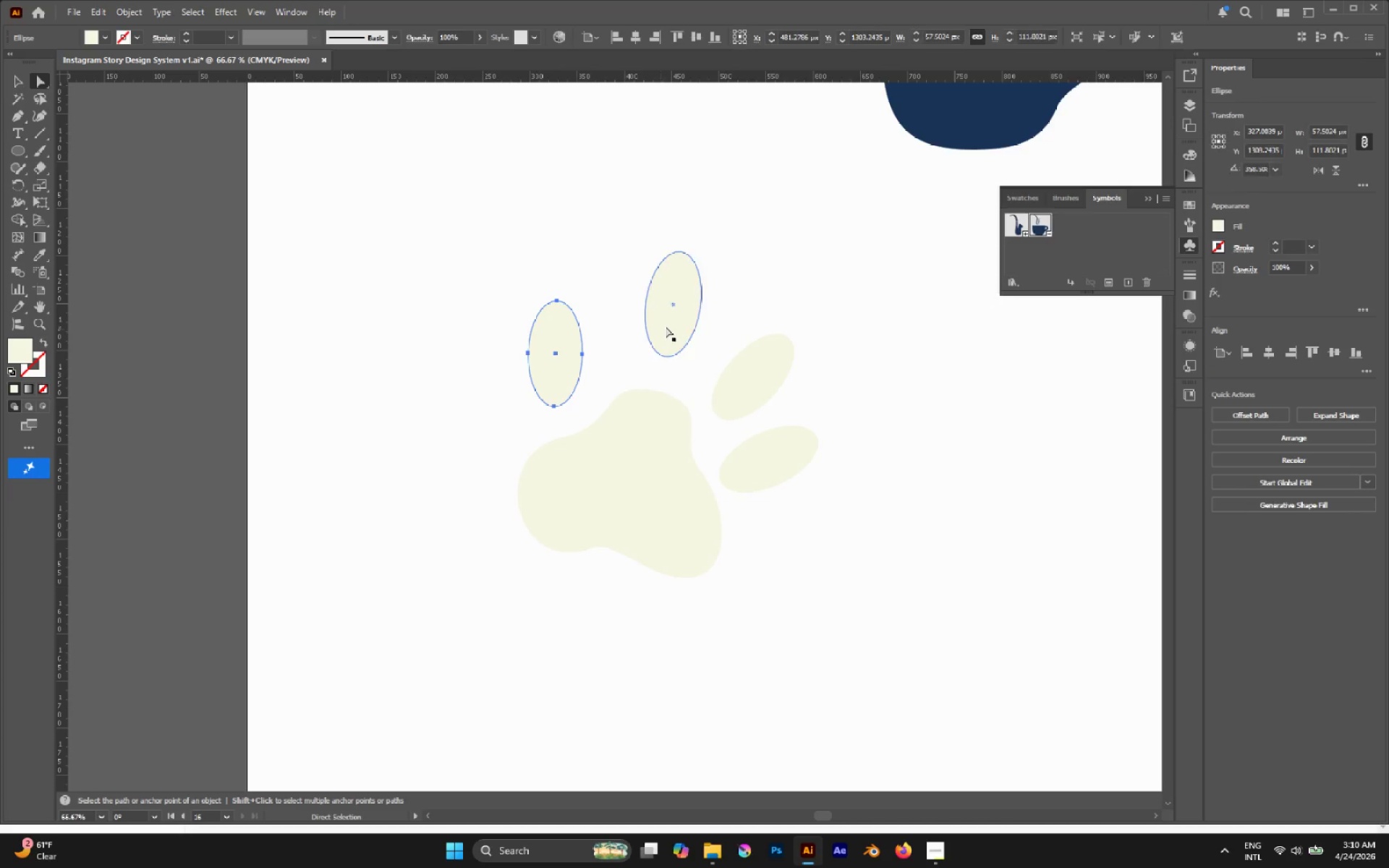 
left_click_drag(start_coordinate=[668, 323], to_coordinate=[642, 336])
 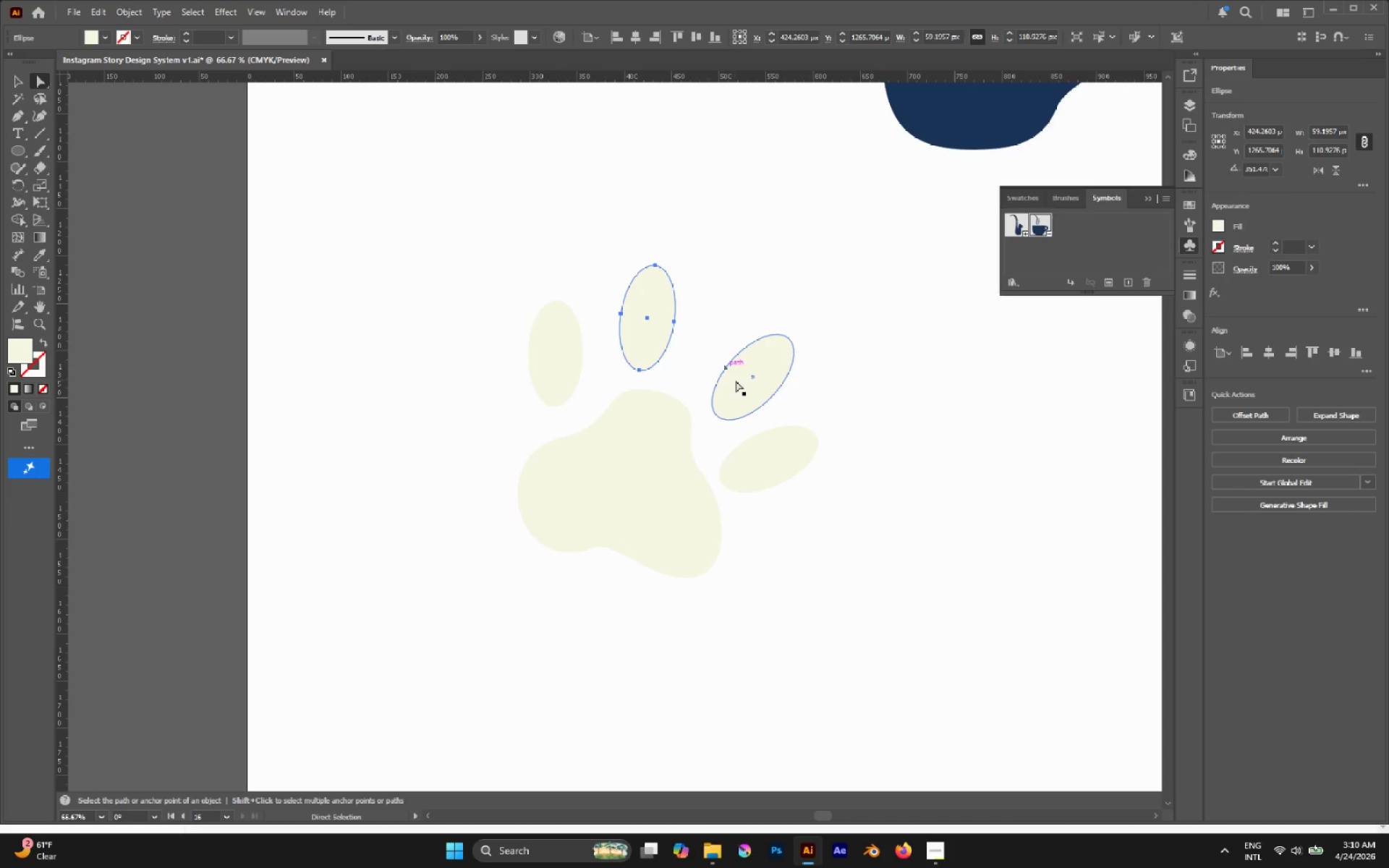 
left_click_drag(start_coordinate=[736, 380], to_coordinate=[721, 367])
 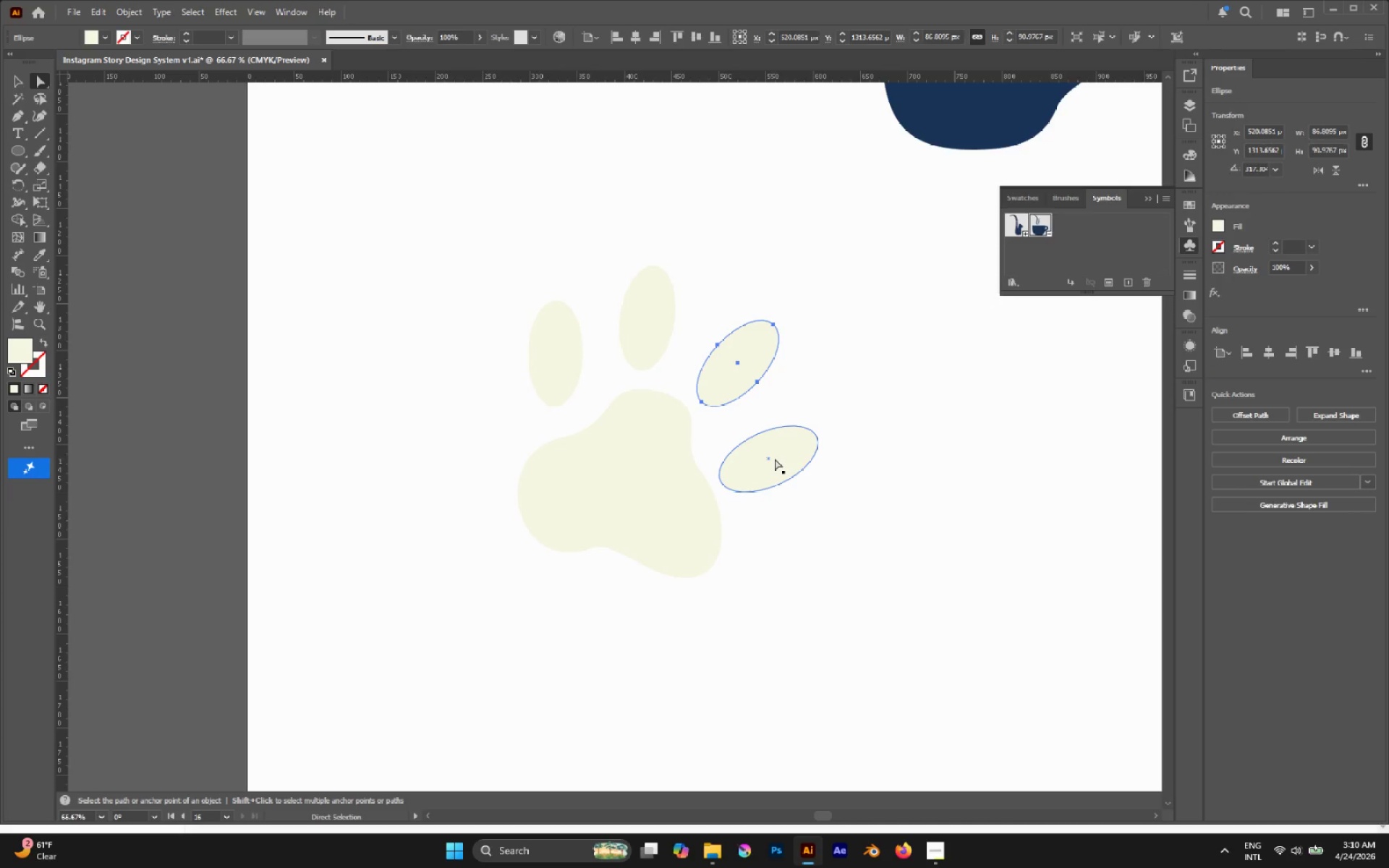 
left_click_drag(start_coordinate=[775, 459], to_coordinate=[780, 444])
 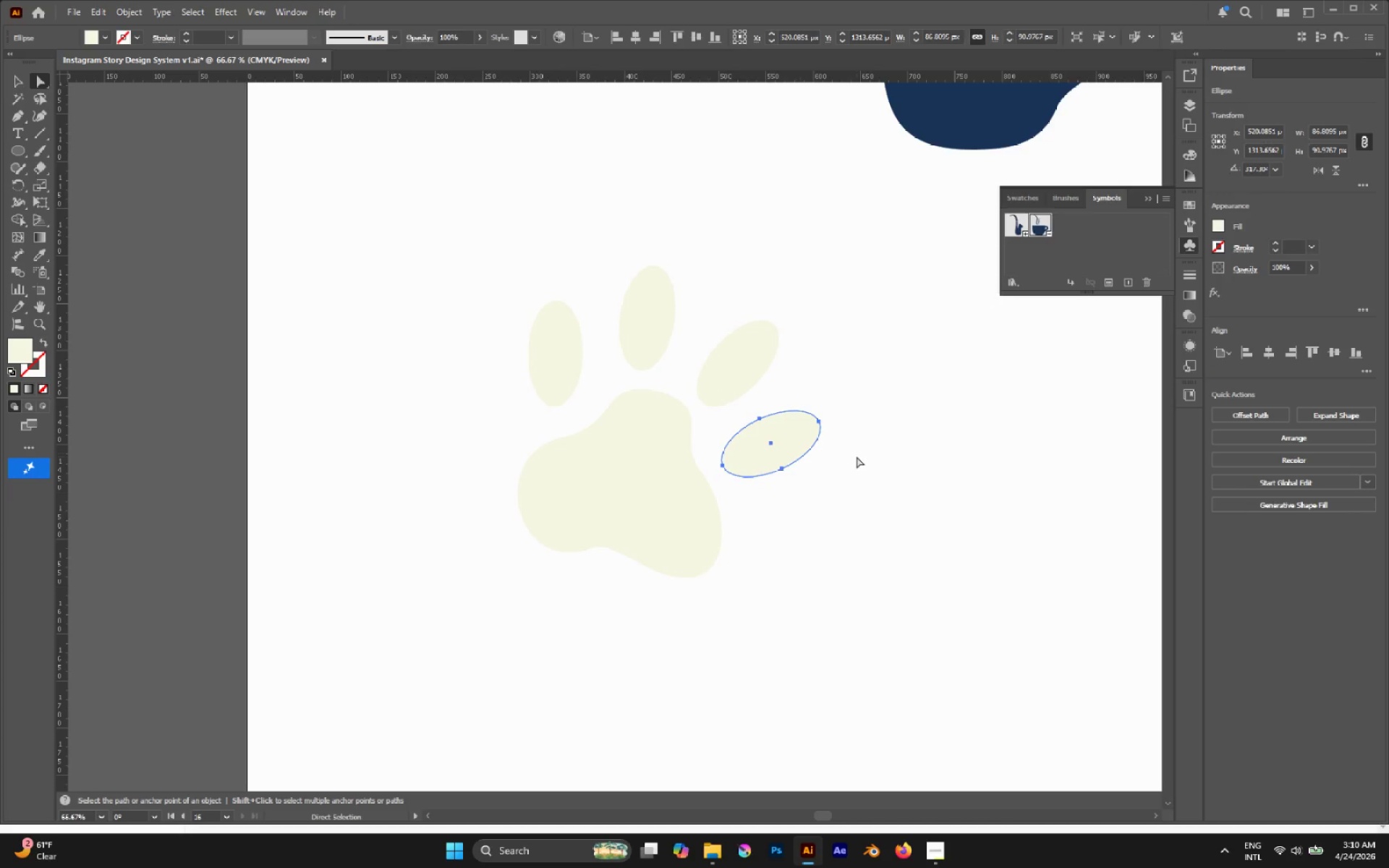 
left_click([857, 456])
 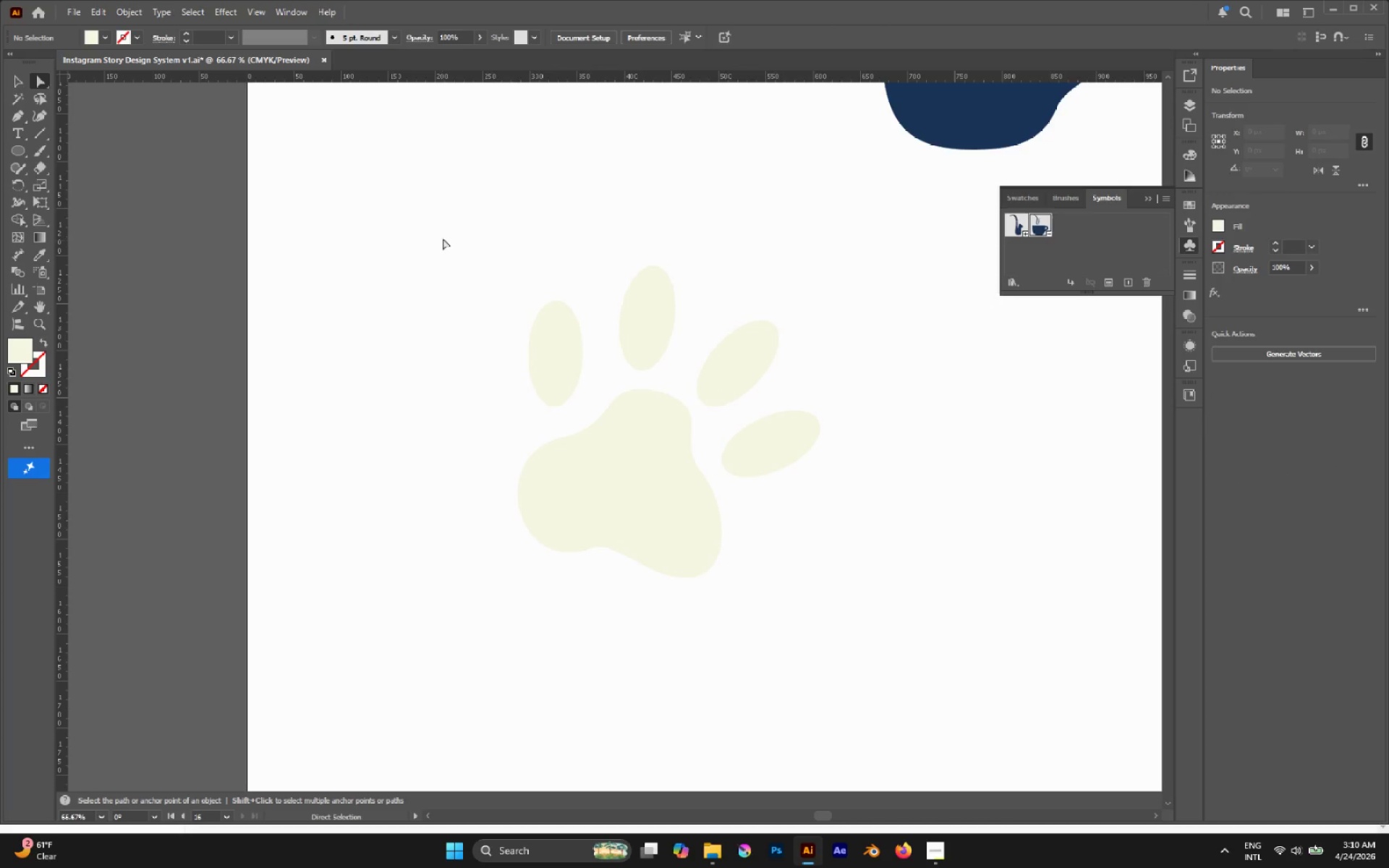 
hold_key(key=AltLeft, duration=0.81)
left_click_drag(start_coordinate=[446, 237], to_coordinate=[818, 600])
 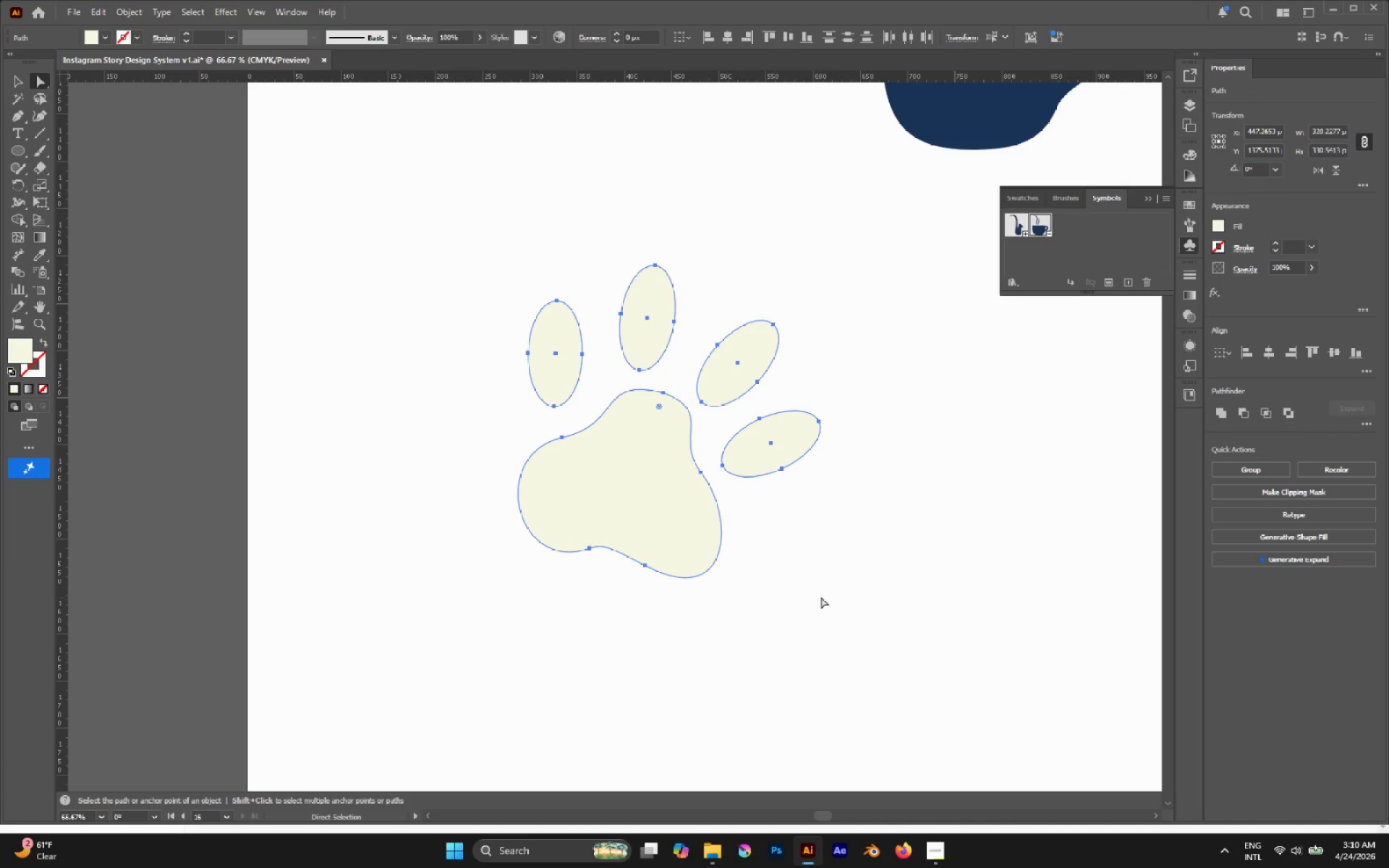 
type(VI)
 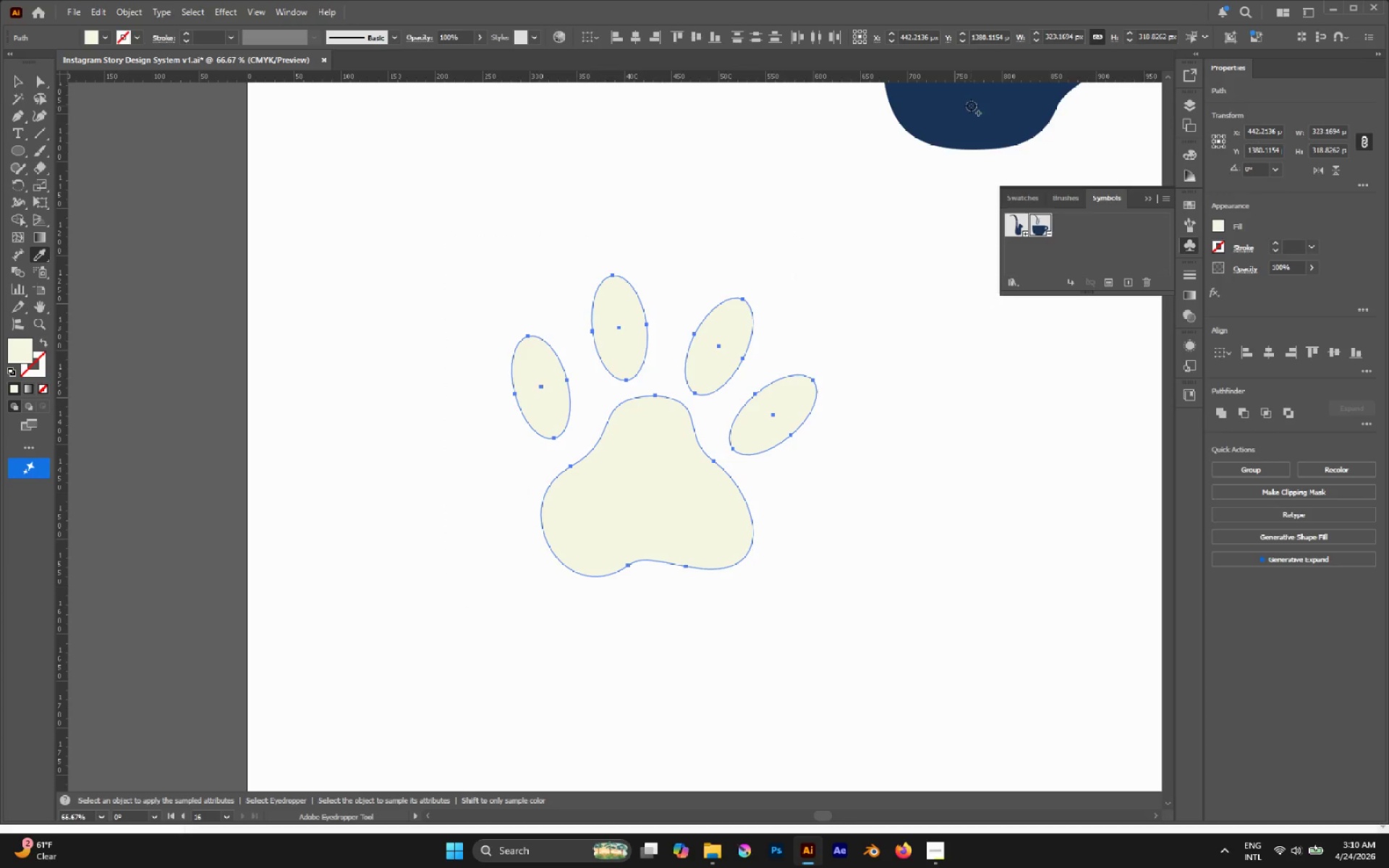 
left_click_drag(start_coordinate=[828, 259], to_coordinate=[773, 227])
 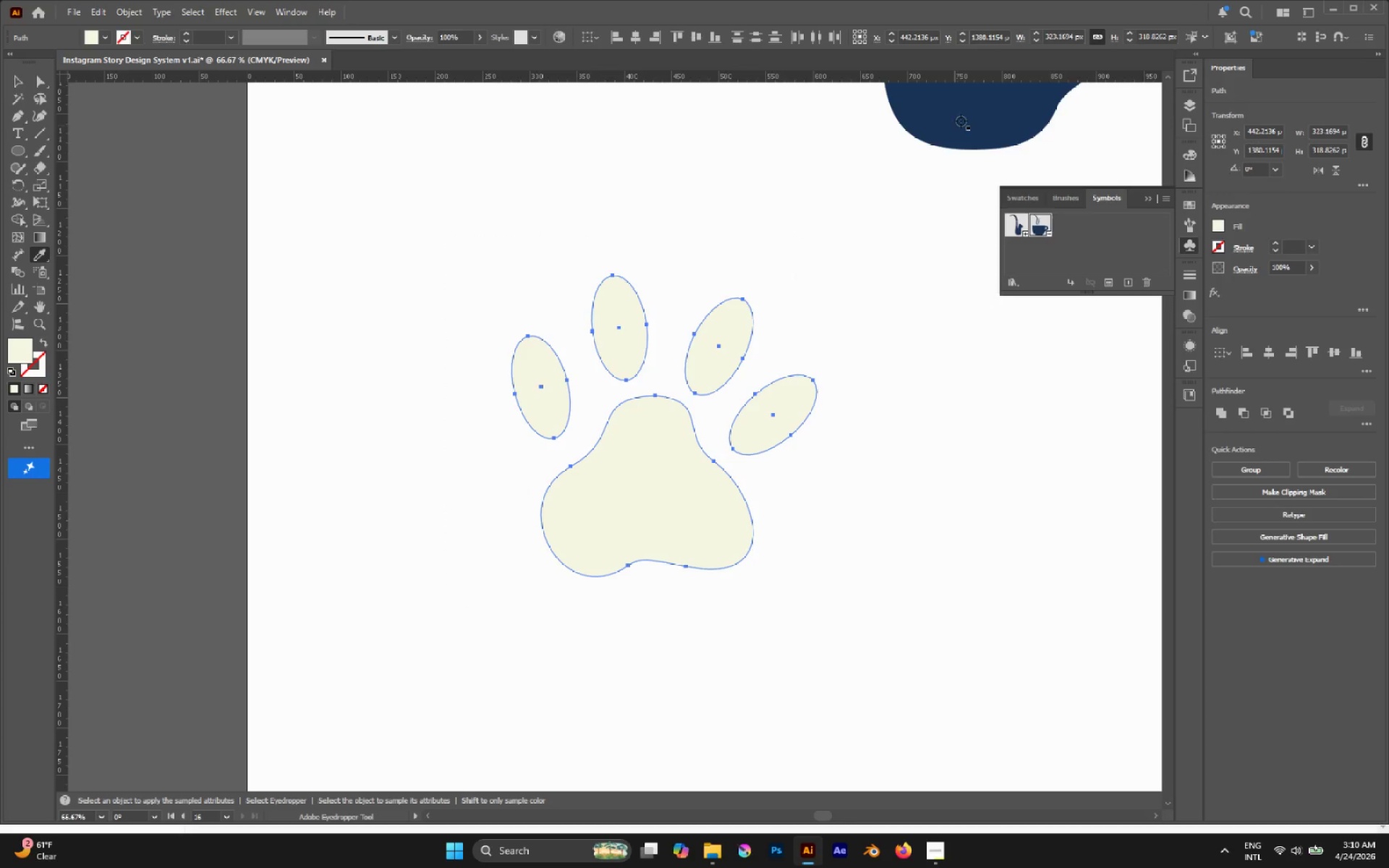 
left_click([971, 106])
 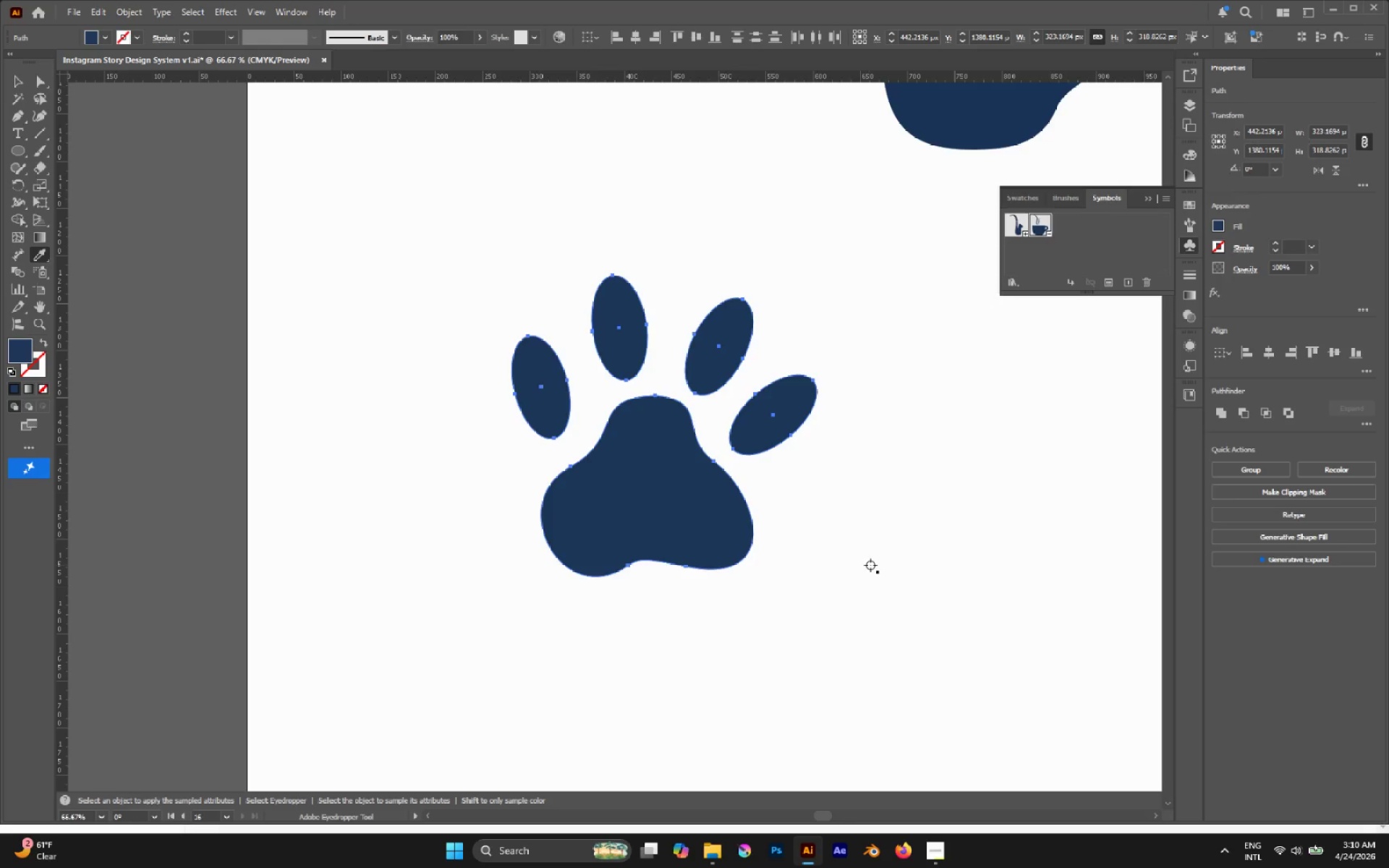 
key(V)
 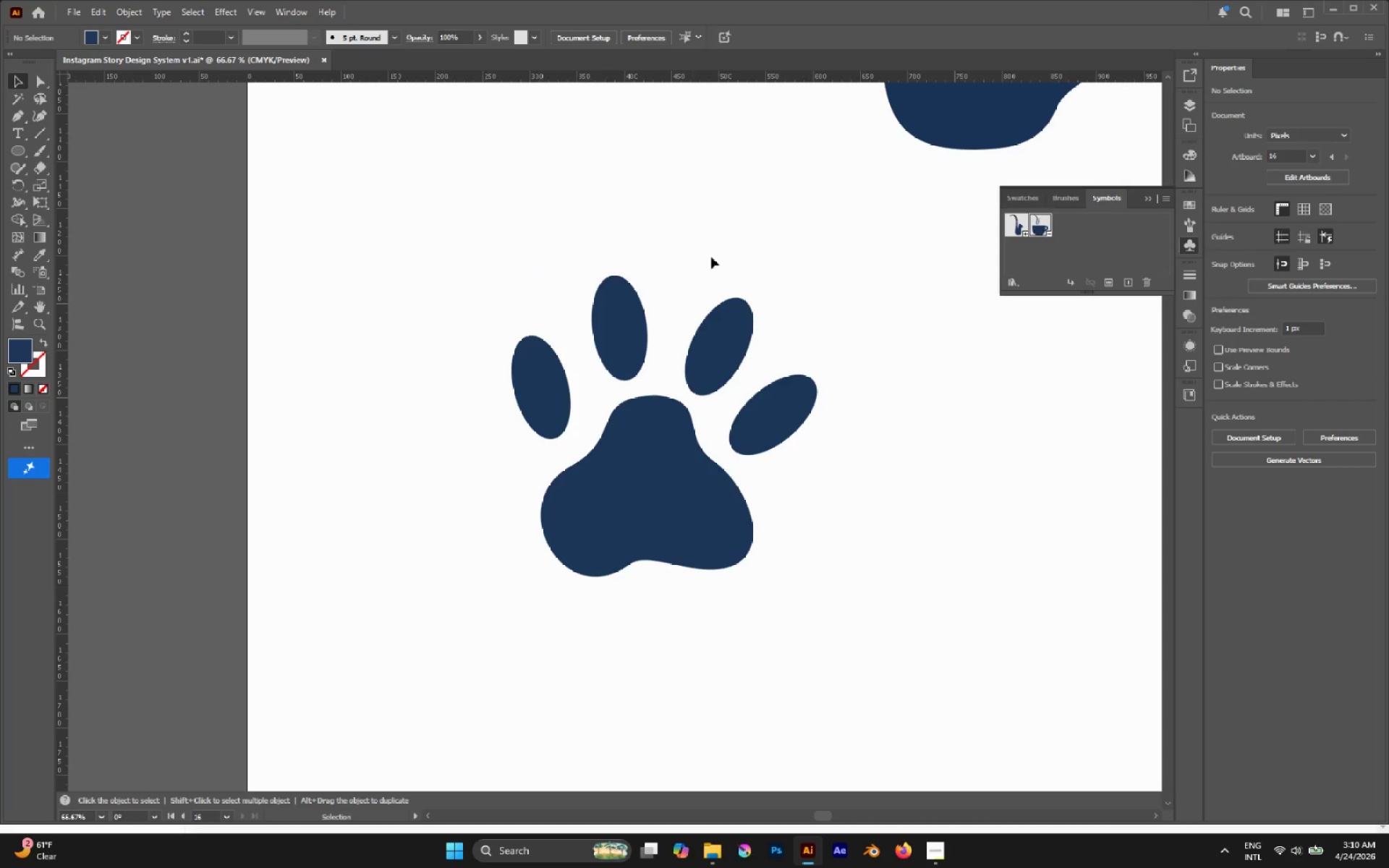 
wait(5.36)
 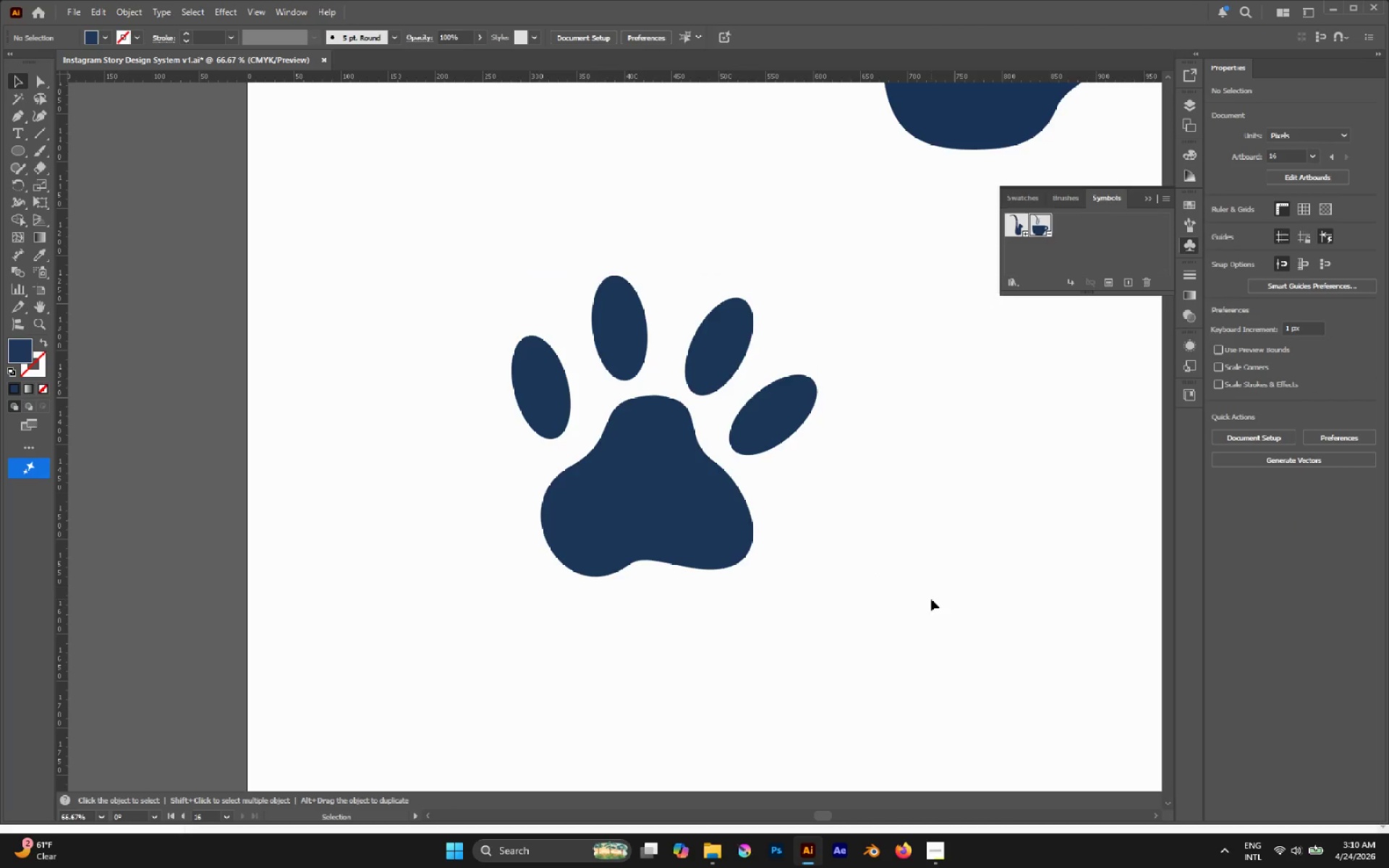 
left_click([726, 337])
 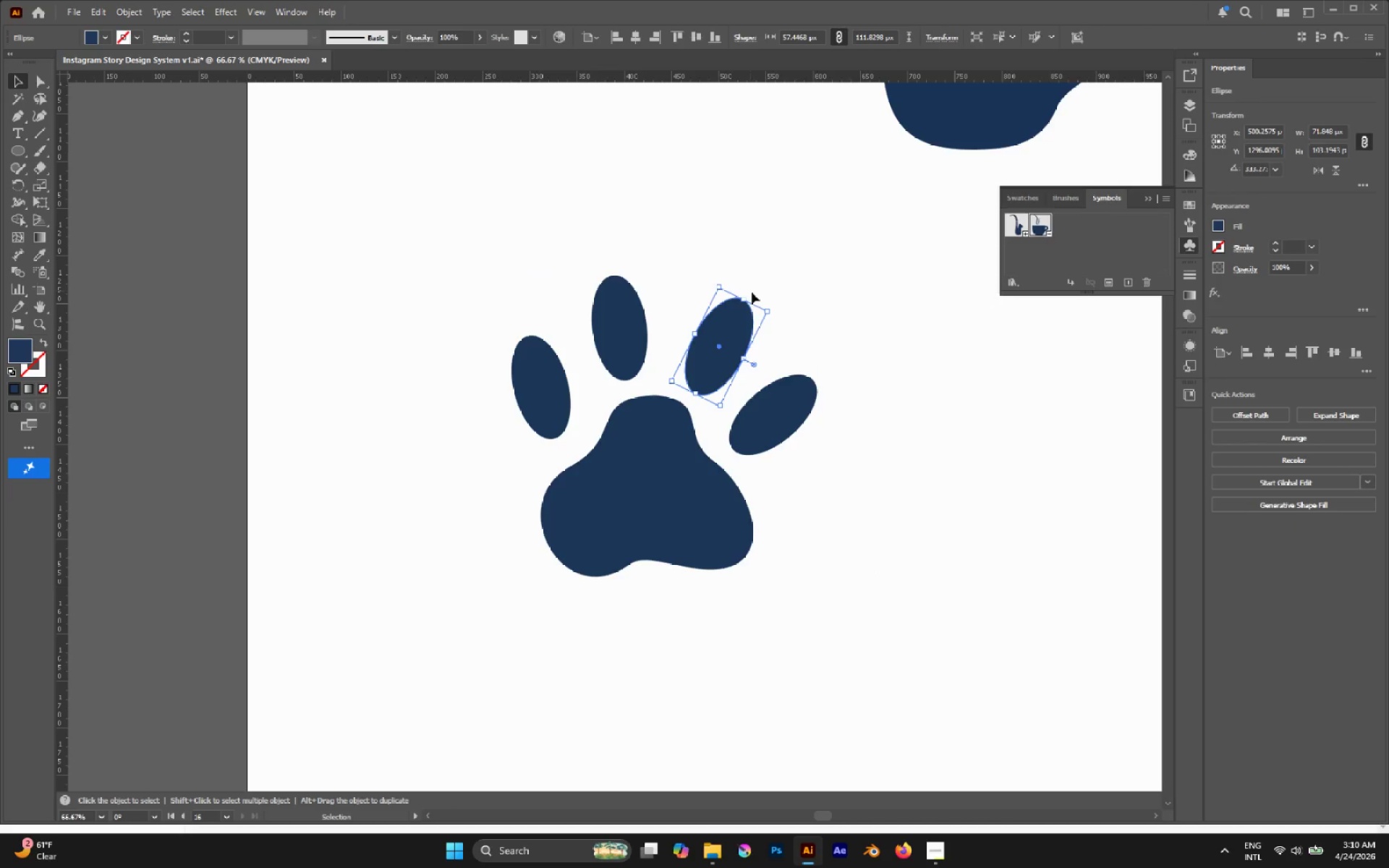 
left_click_drag(start_coordinate=[750, 292], to_coordinate=[732, 274])
 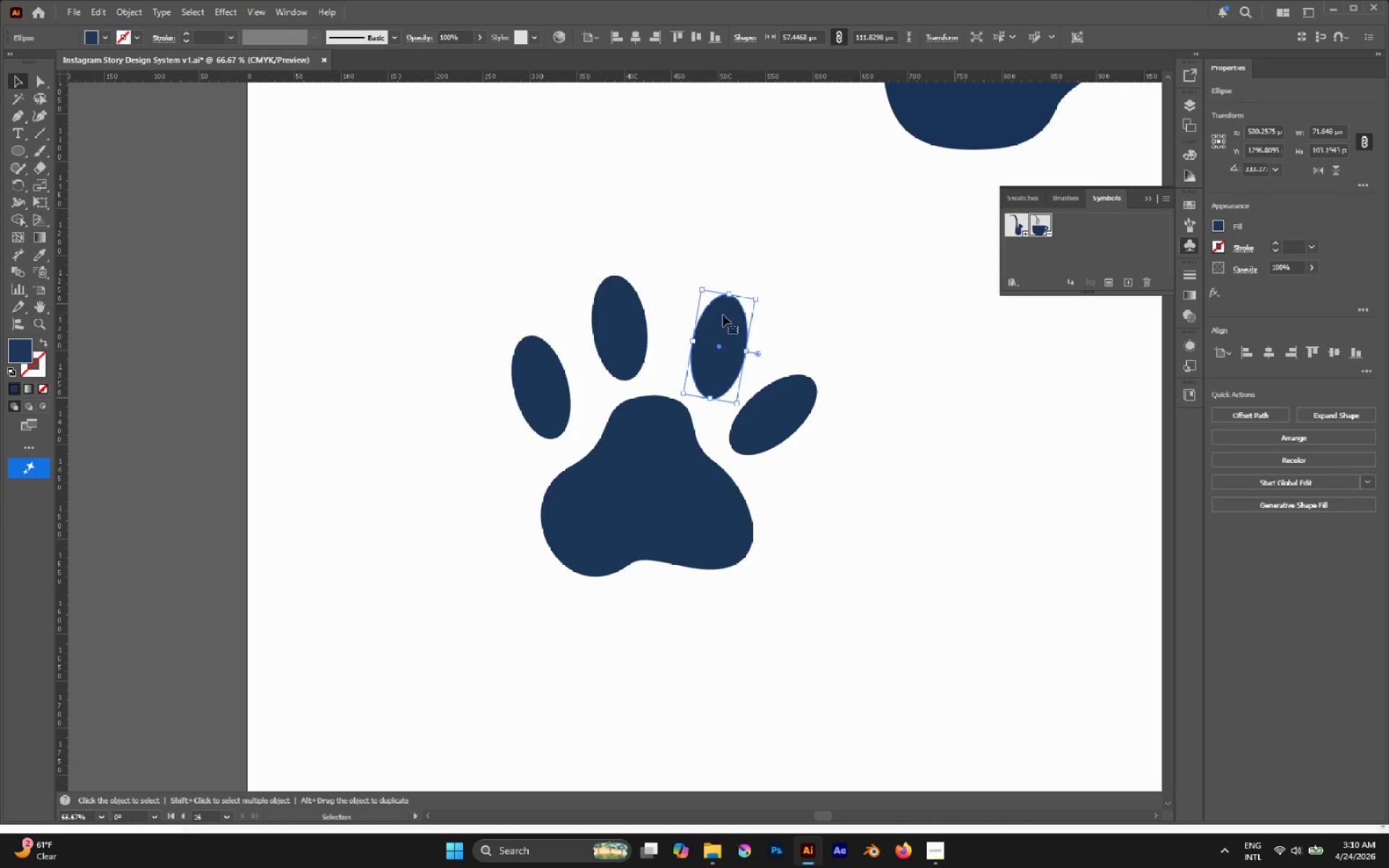 
left_click_drag(start_coordinate=[723, 315], to_coordinate=[722, 304])
 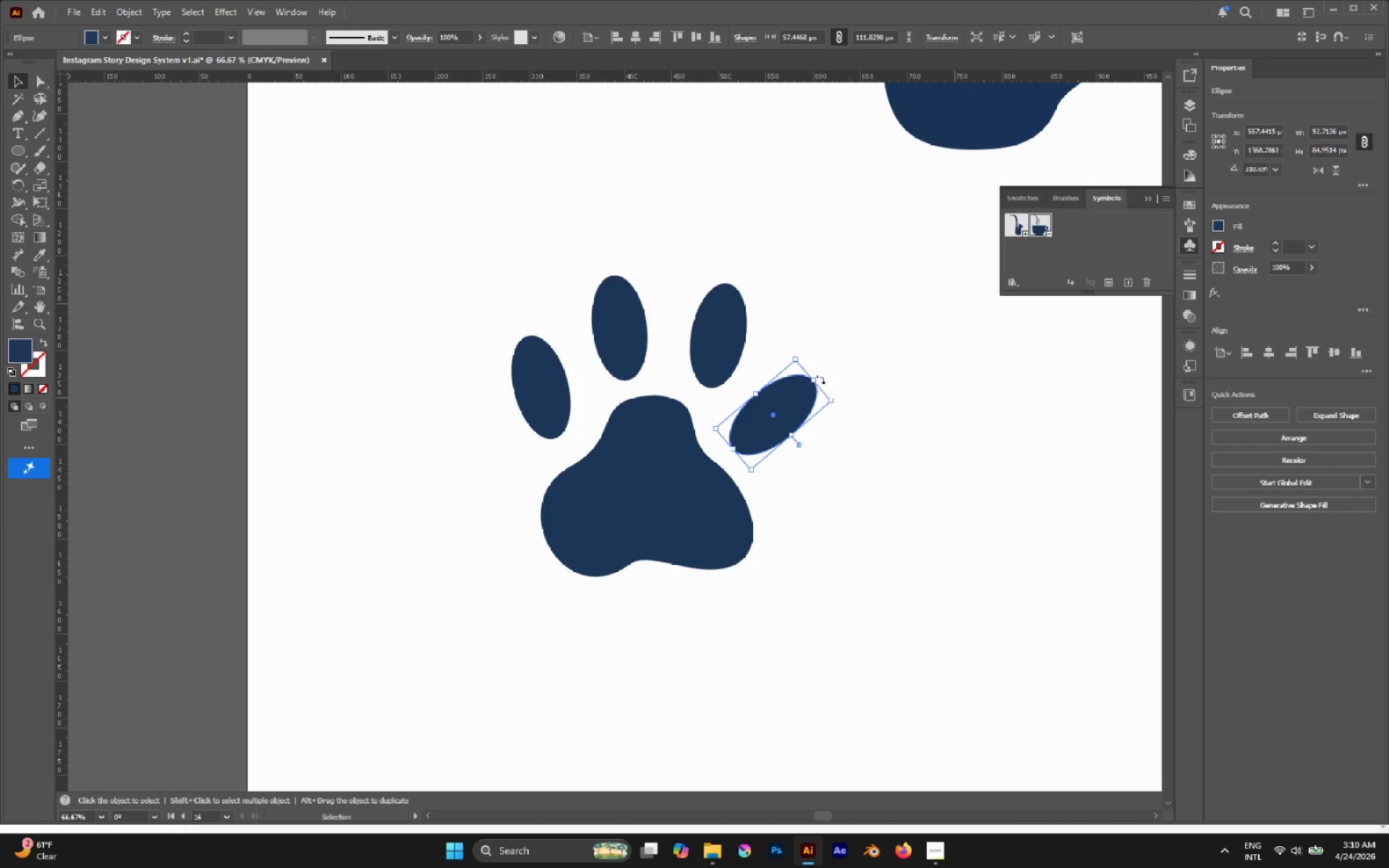 
left_click_drag(start_coordinate=[820, 379], to_coordinate=[807, 362])
 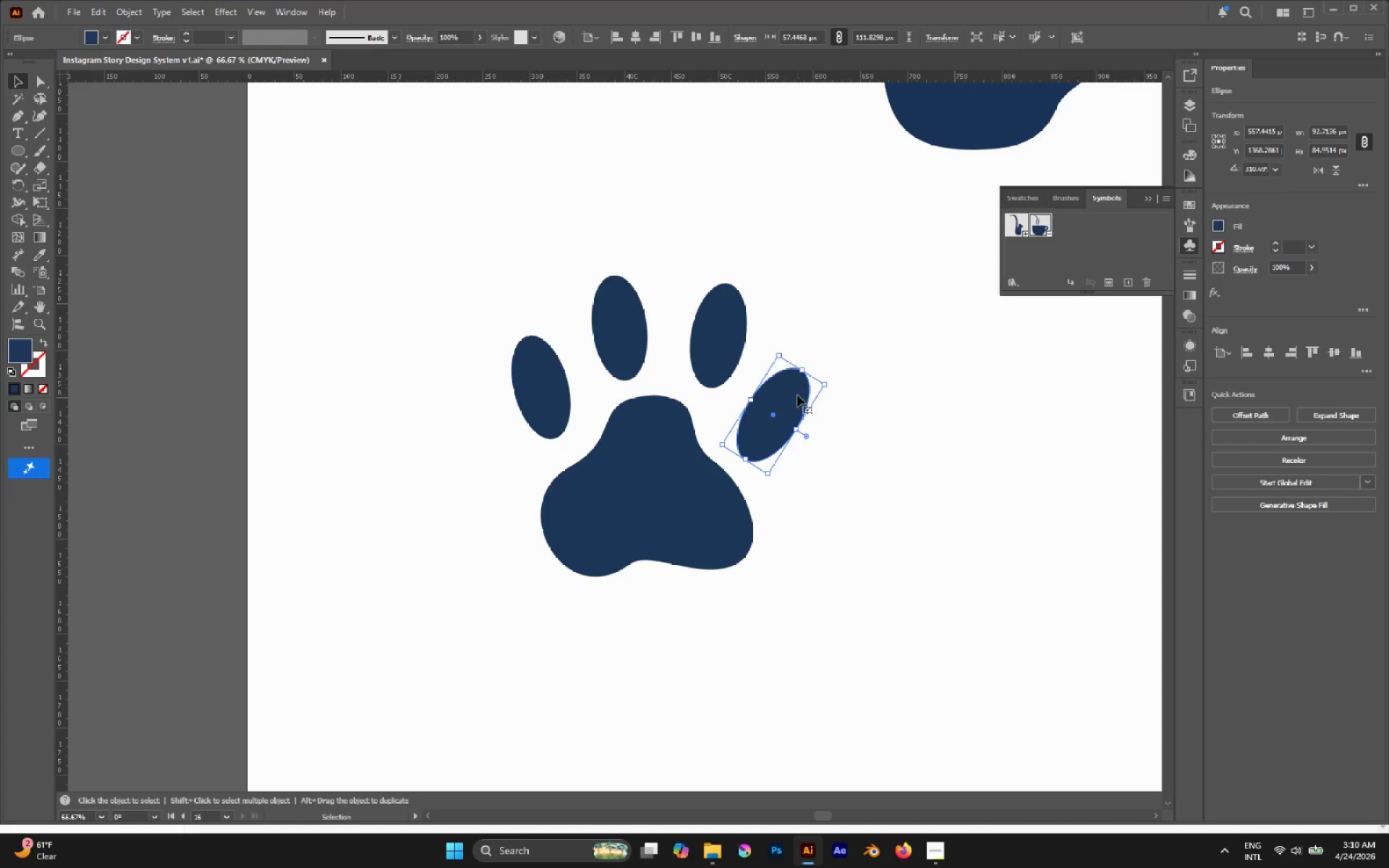 
left_click_drag(start_coordinate=[796, 396], to_coordinate=[794, 392])
 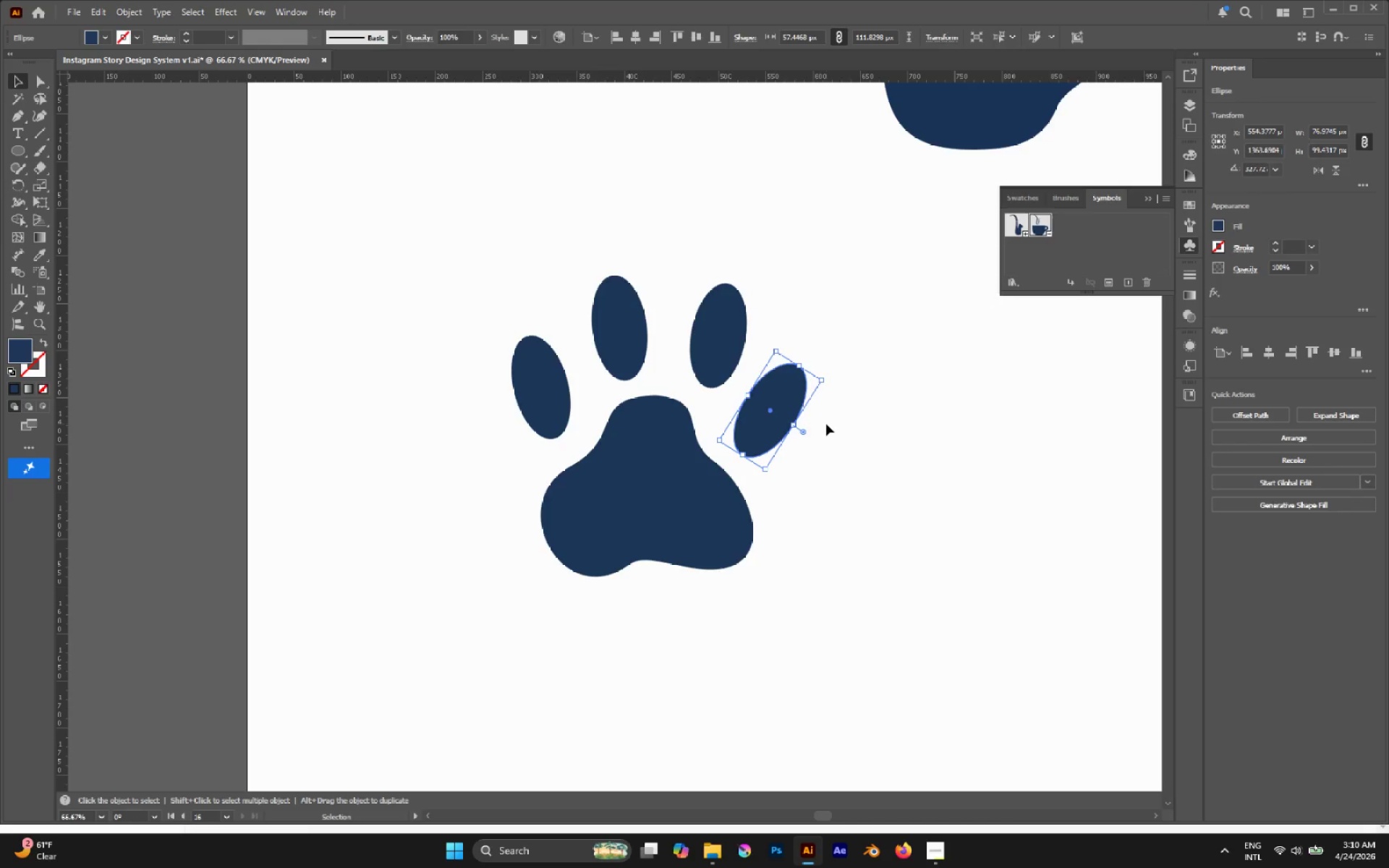 
key(A)
 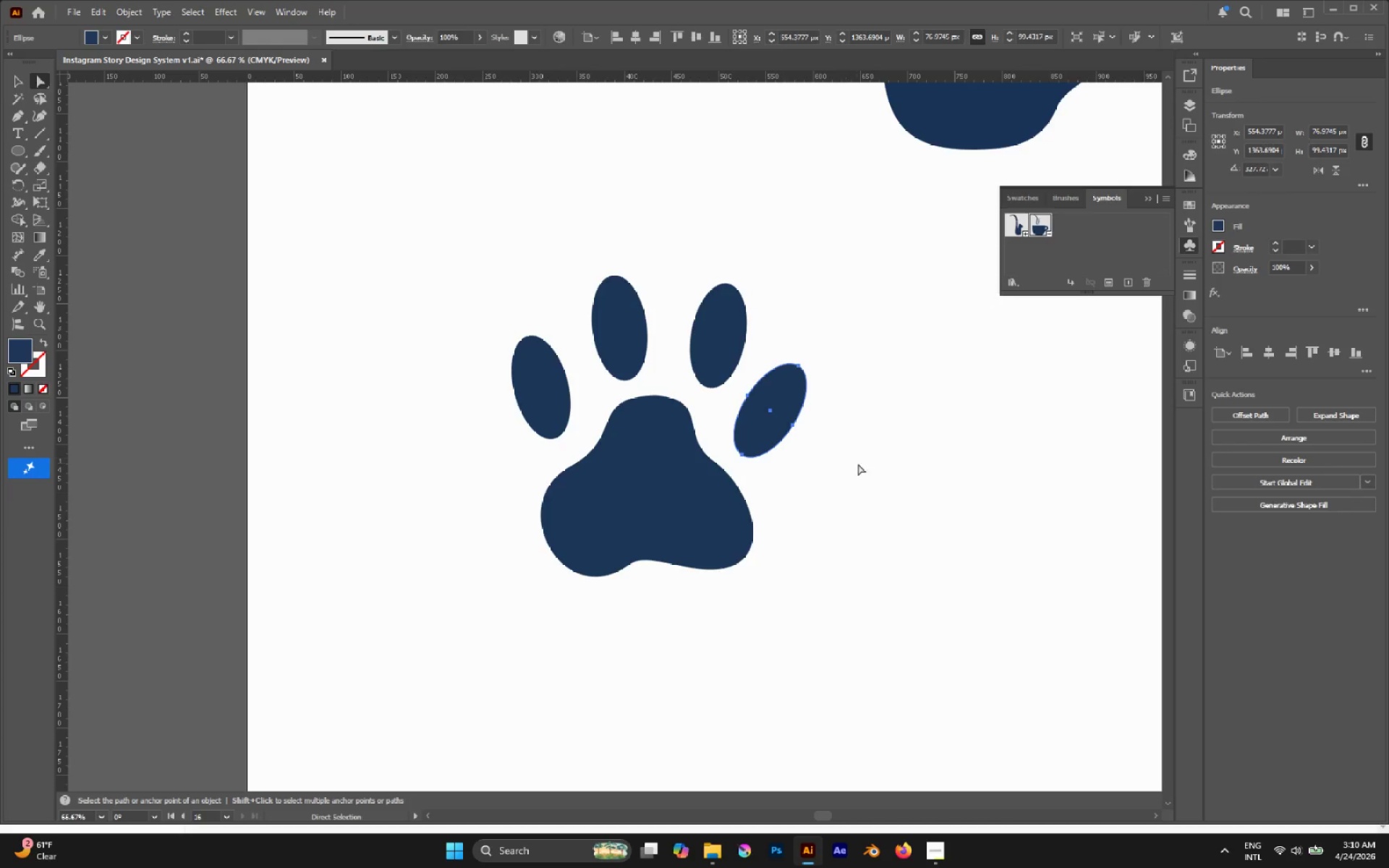 
left_click([885, 470])
 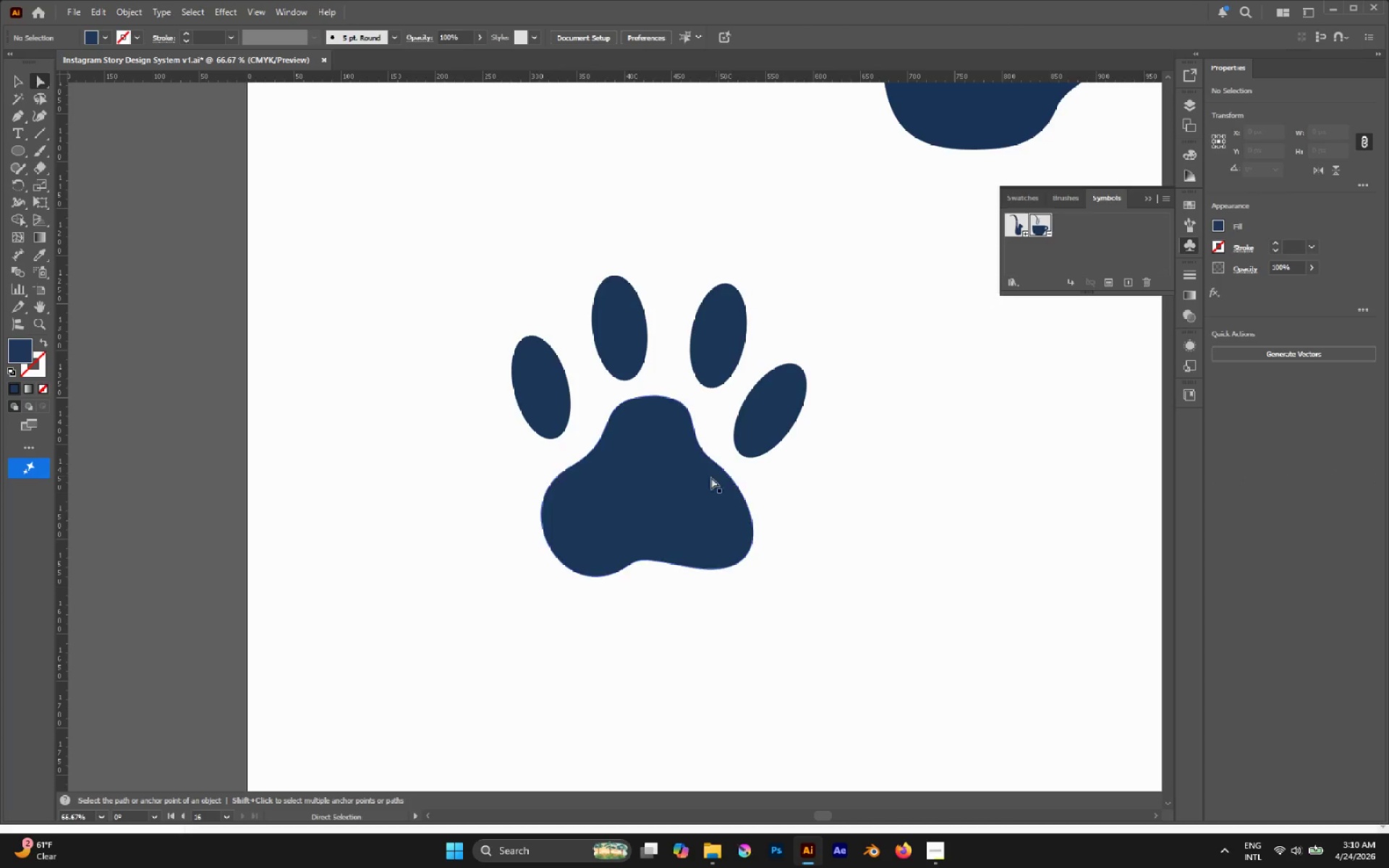 
left_click_drag(start_coordinate=[704, 480], to_coordinate=[702, 468])
 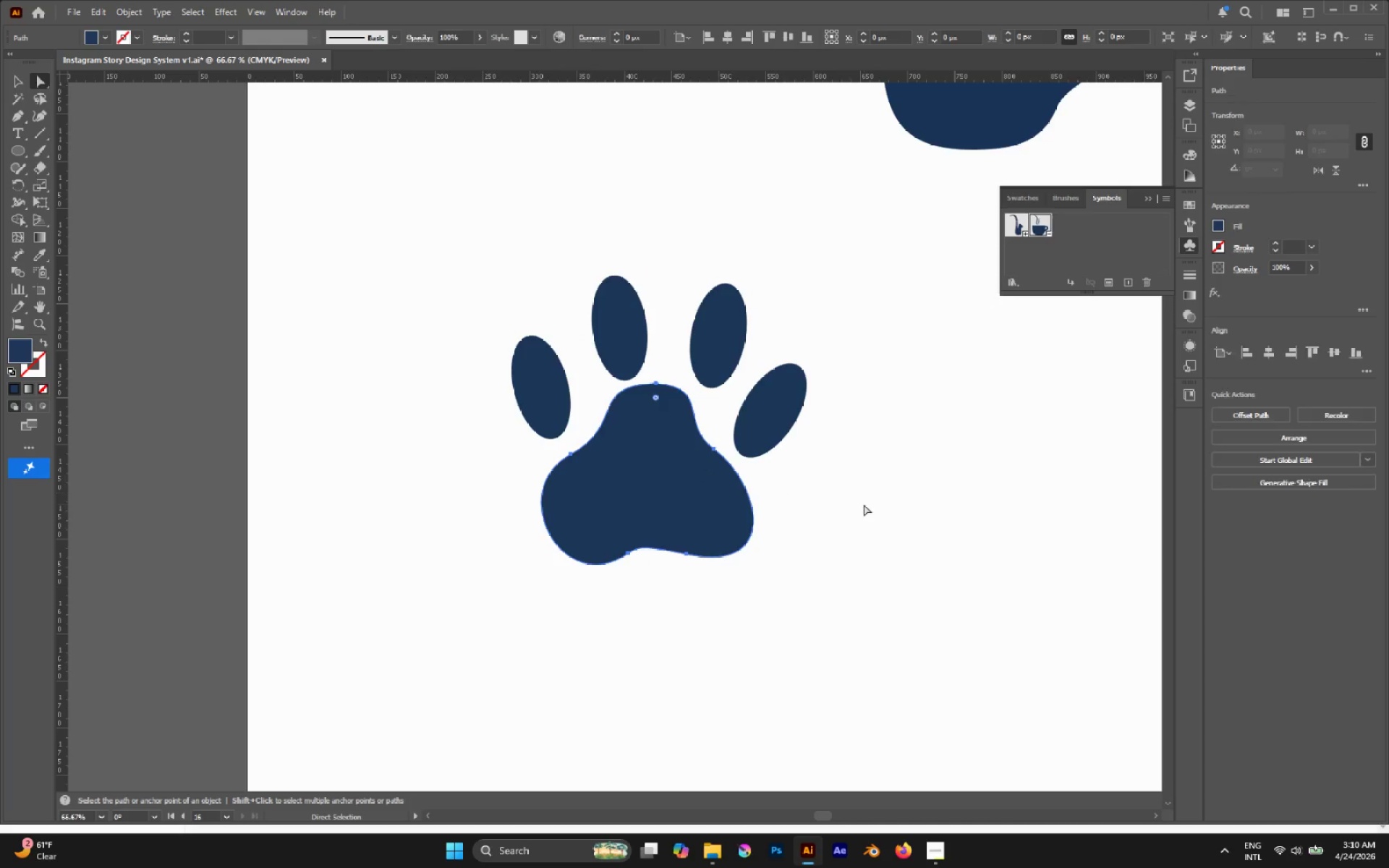 
left_click([864, 504])
 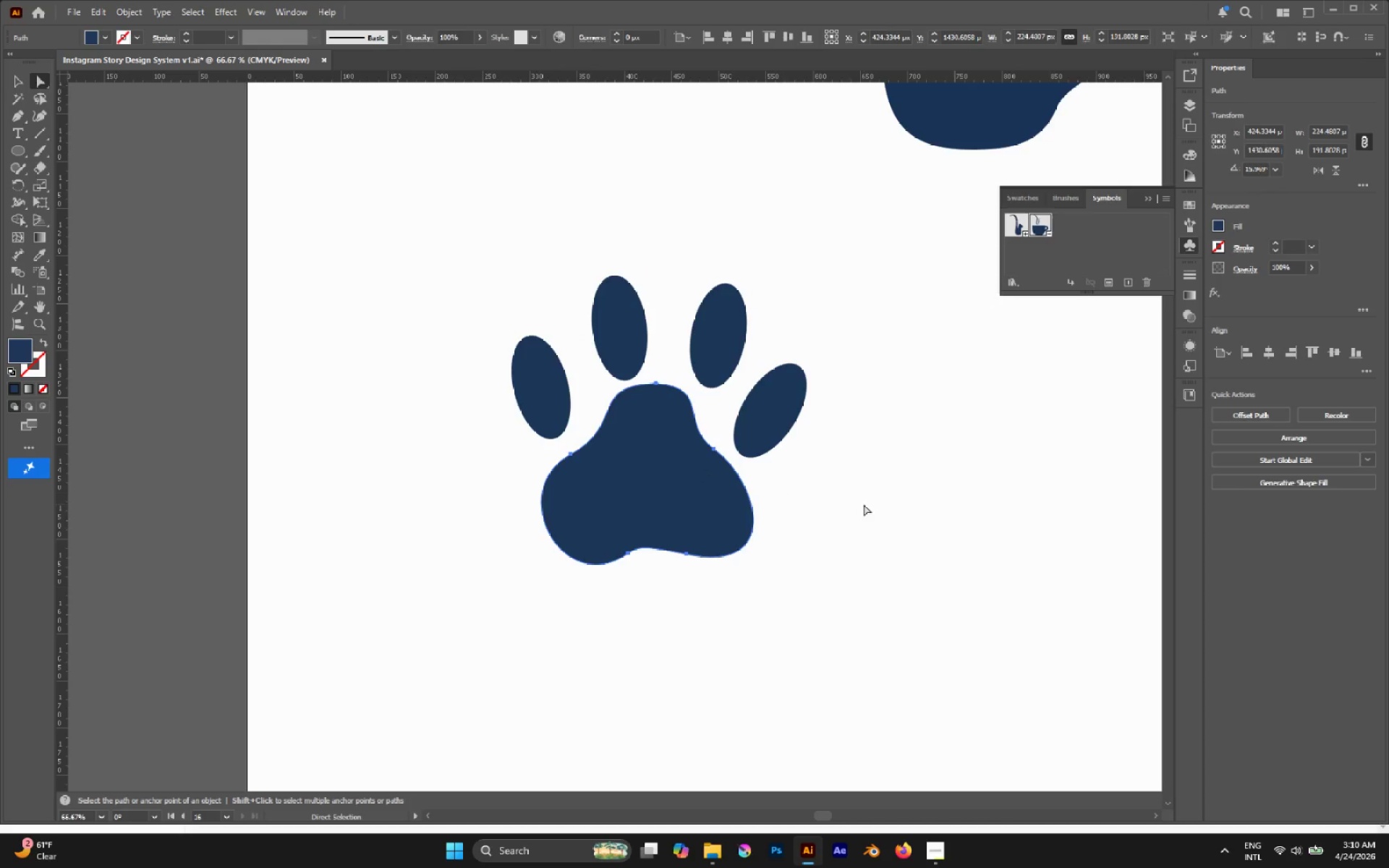 
hold_key(key=AltLeft, duration=0.83)
scroll: coordinate [851, 491], scroll_direction: down, amount: 3.0
 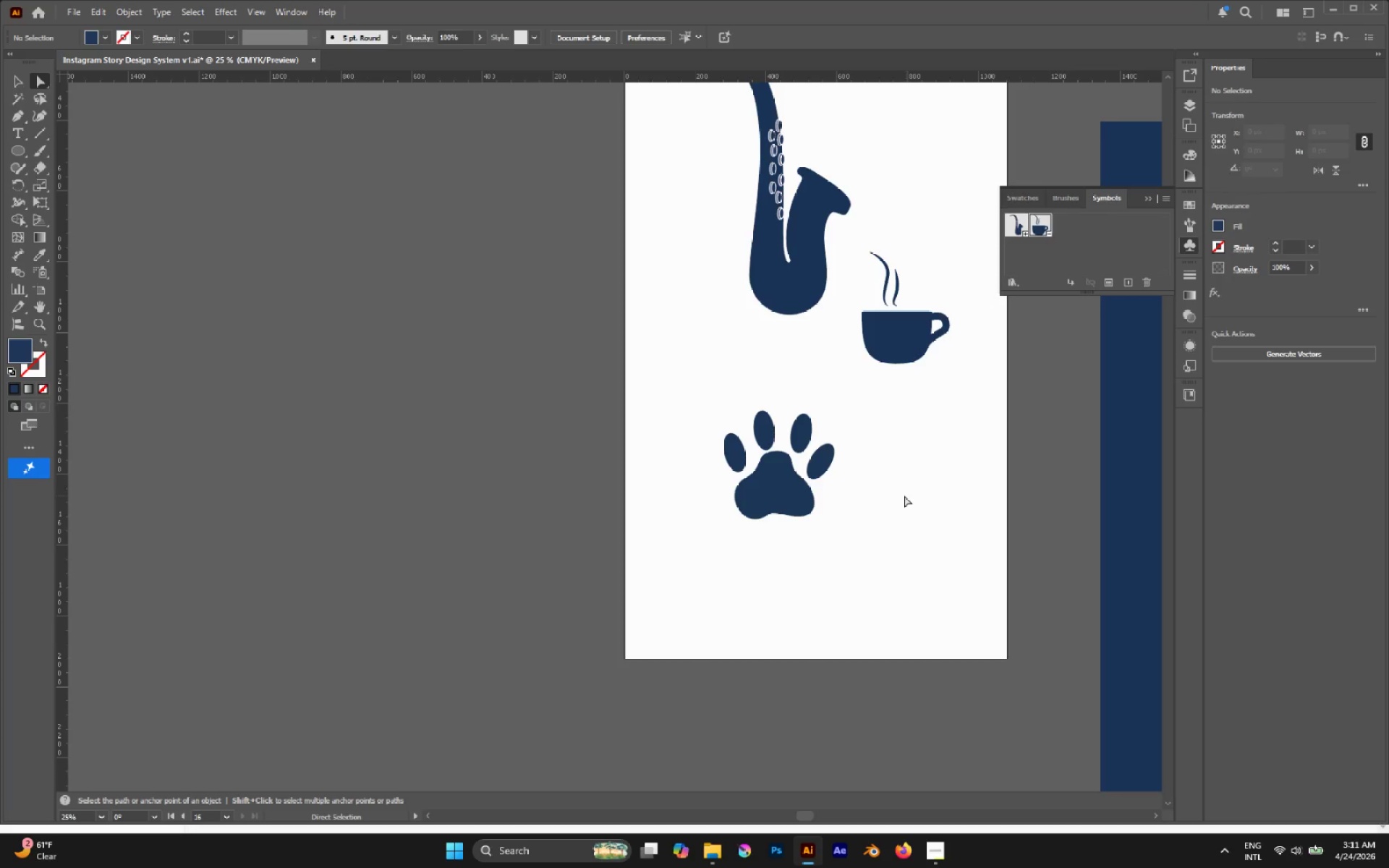 
left_click([794, 482])
 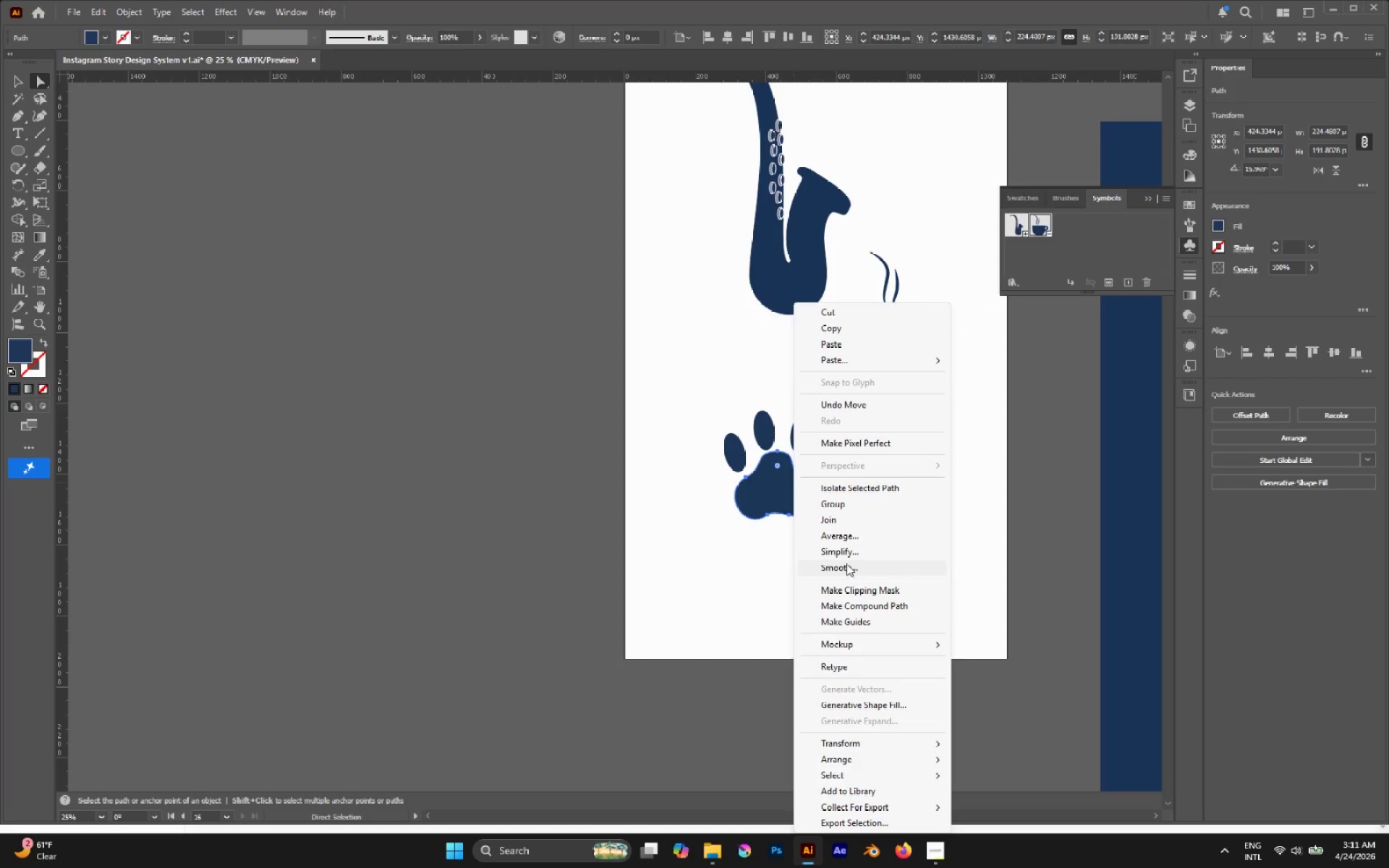 
left_click([845, 557])
 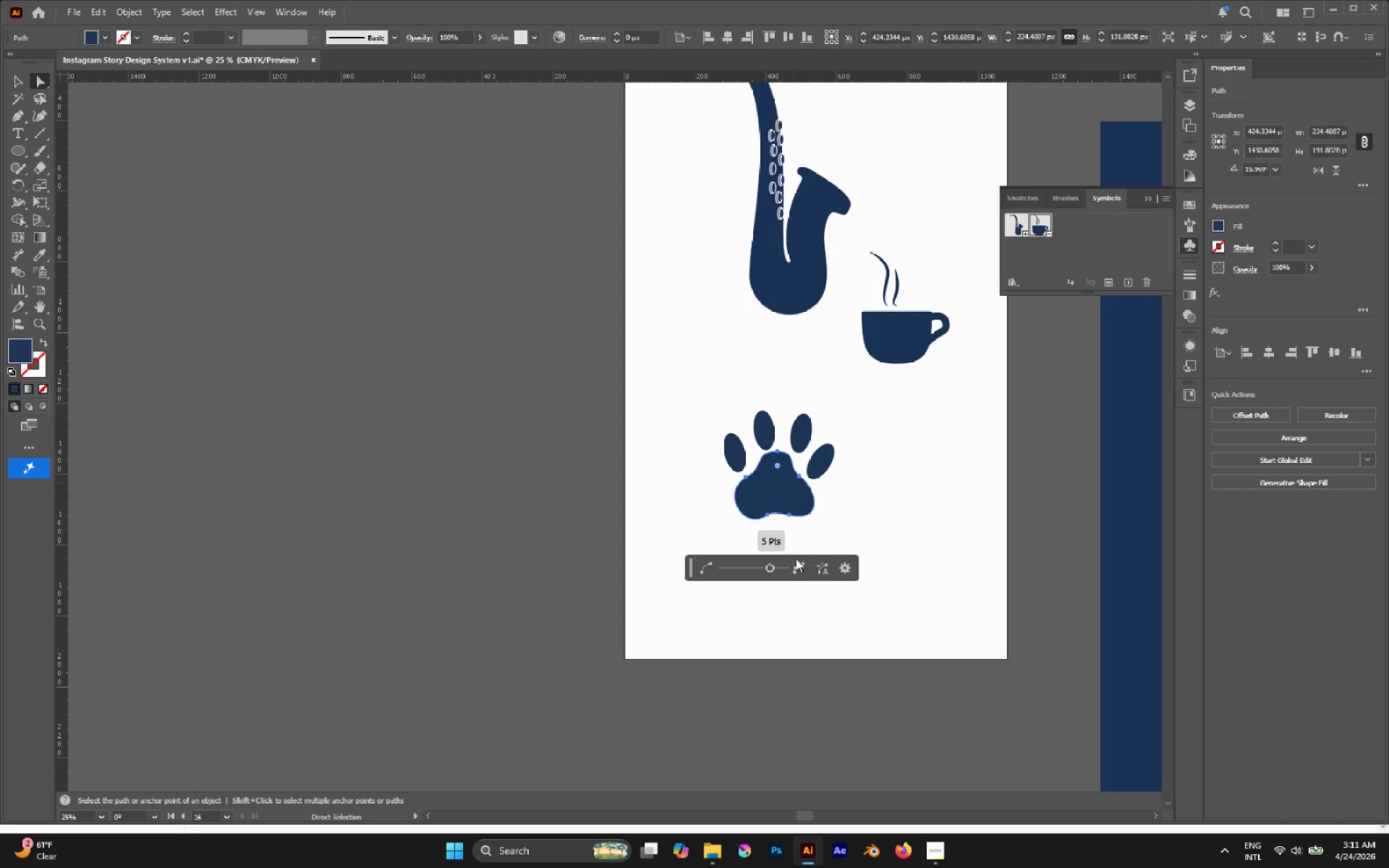 
left_click_drag(start_coordinate=[770, 569], to_coordinate=[757, 567])
 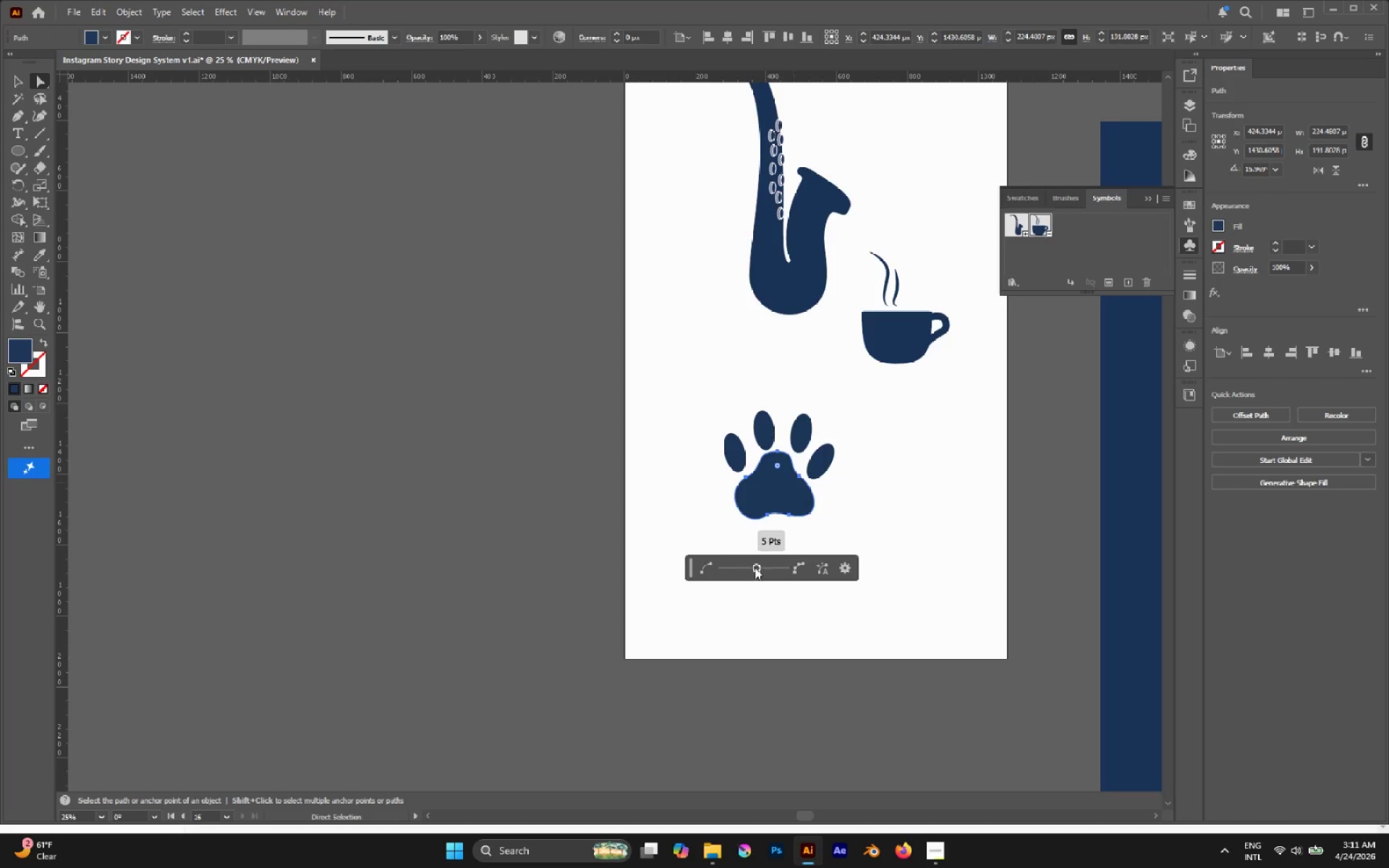 
left_click_drag(start_coordinate=[755, 567], to_coordinate=[699, 571])
 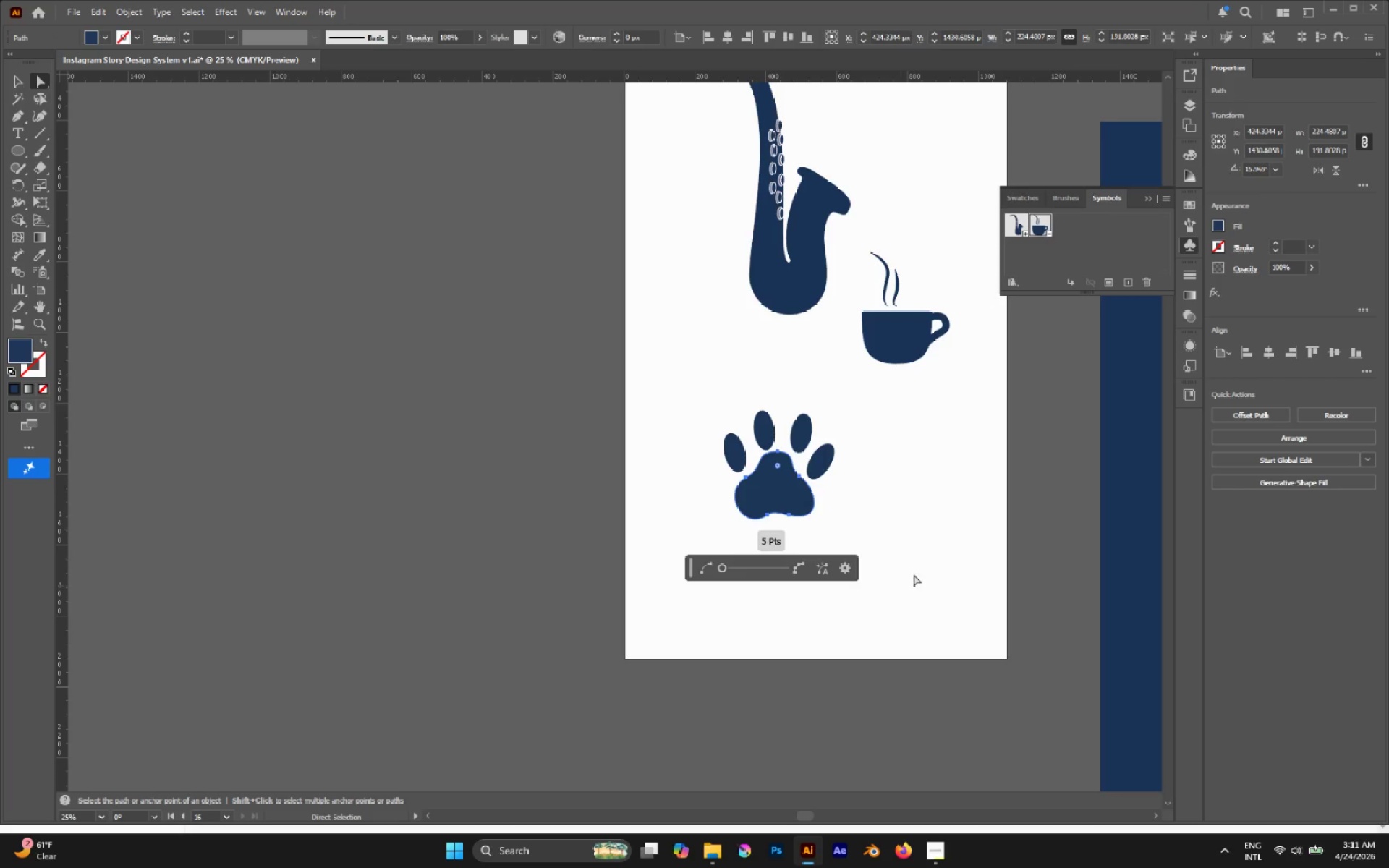 
left_click([924, 498])
 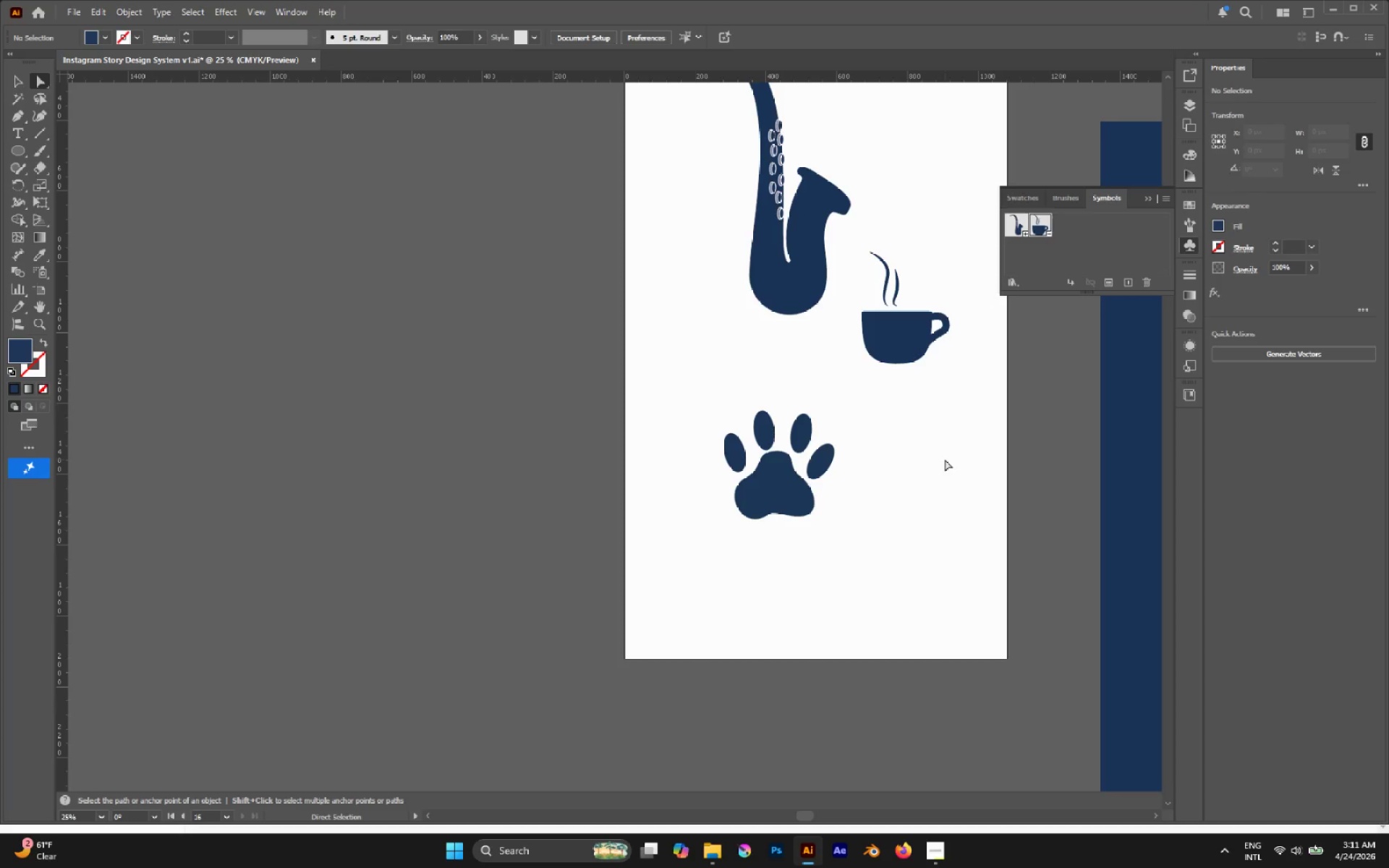 
wait(5.33)
 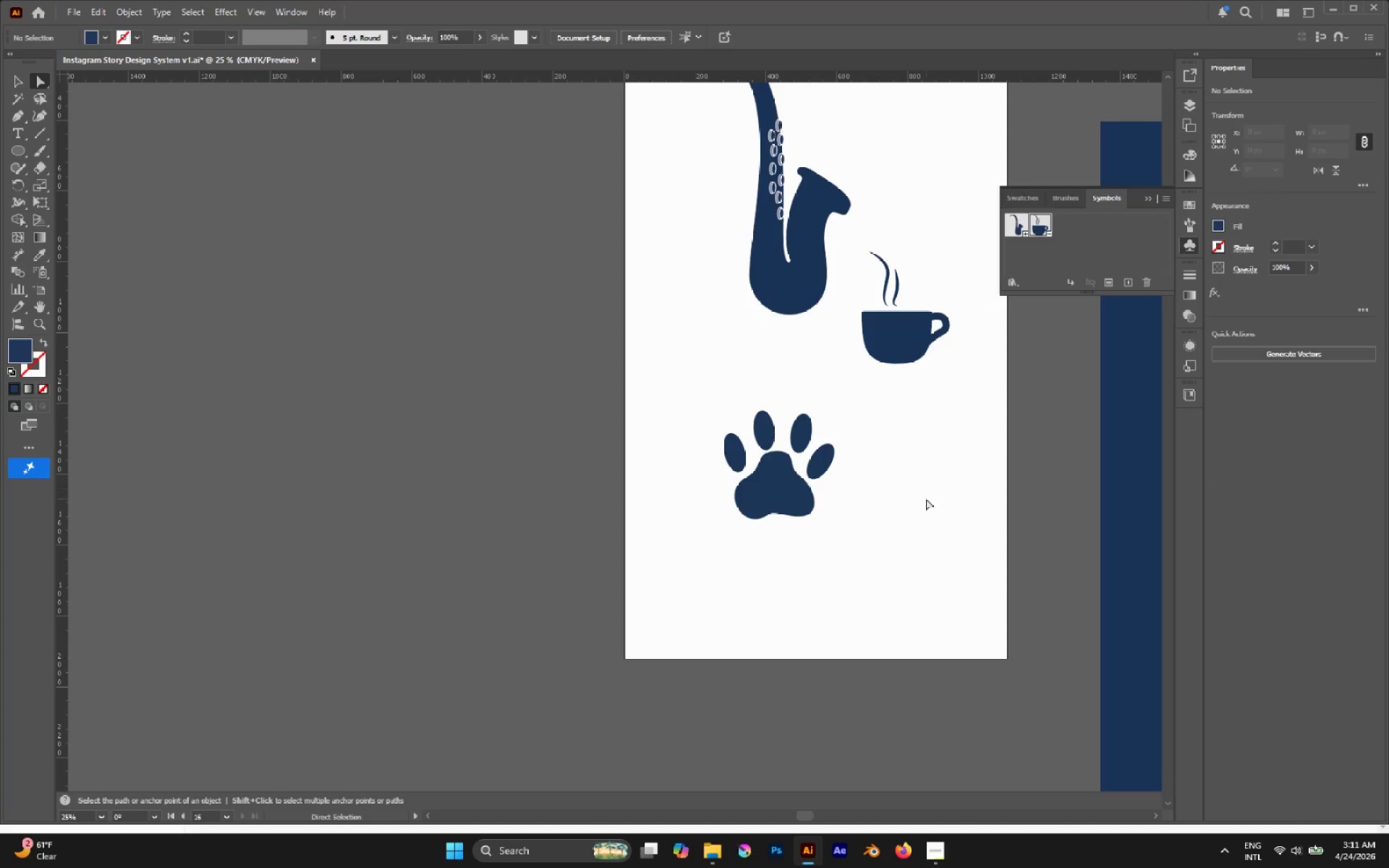 
hold_key(key=AltLeft, duration=0.7)
 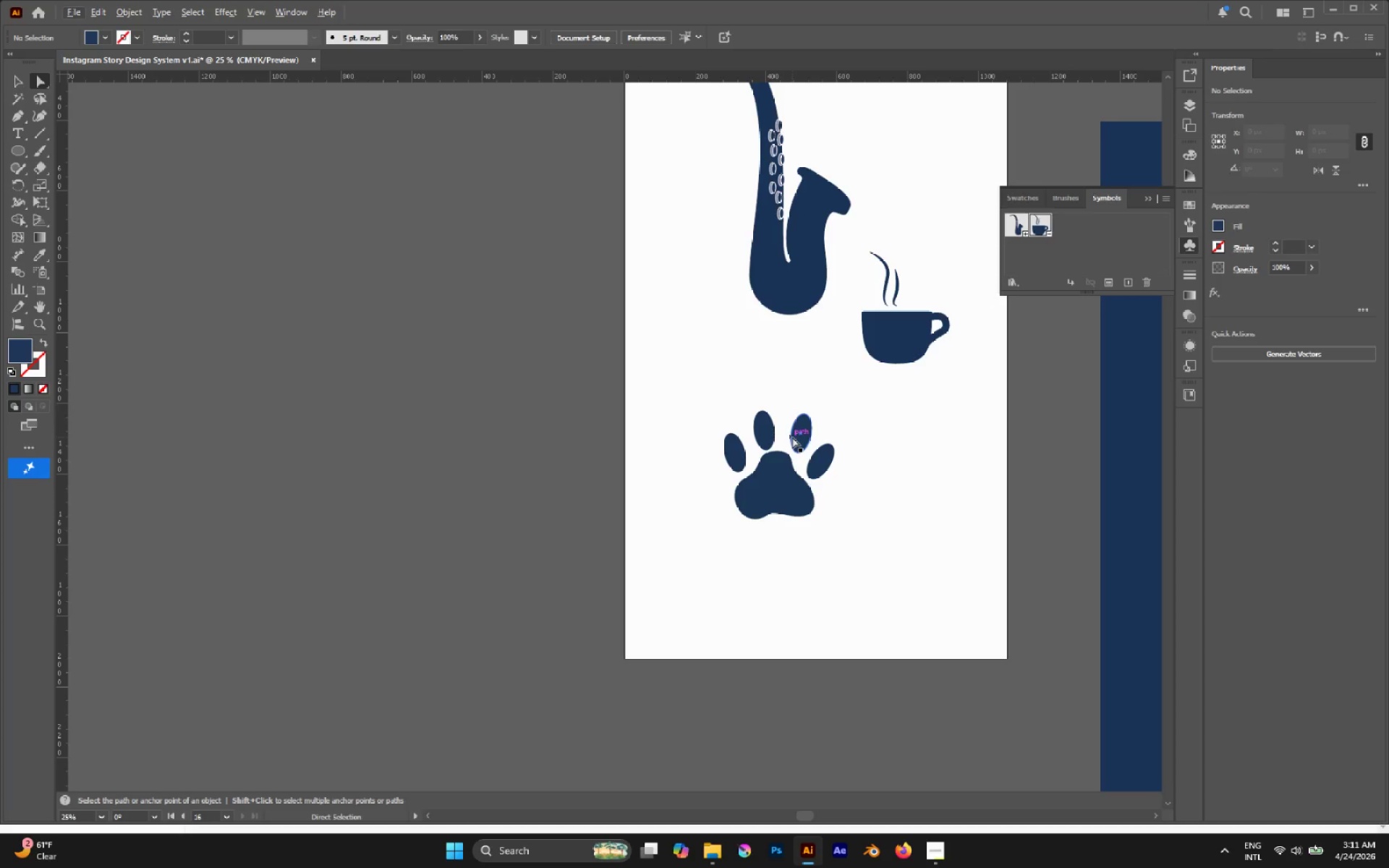 
hold_key(key=AltLeft, duration=0.58)
scroll: coordinate [792, 437], scroll_direction: up, amount: 2.0
 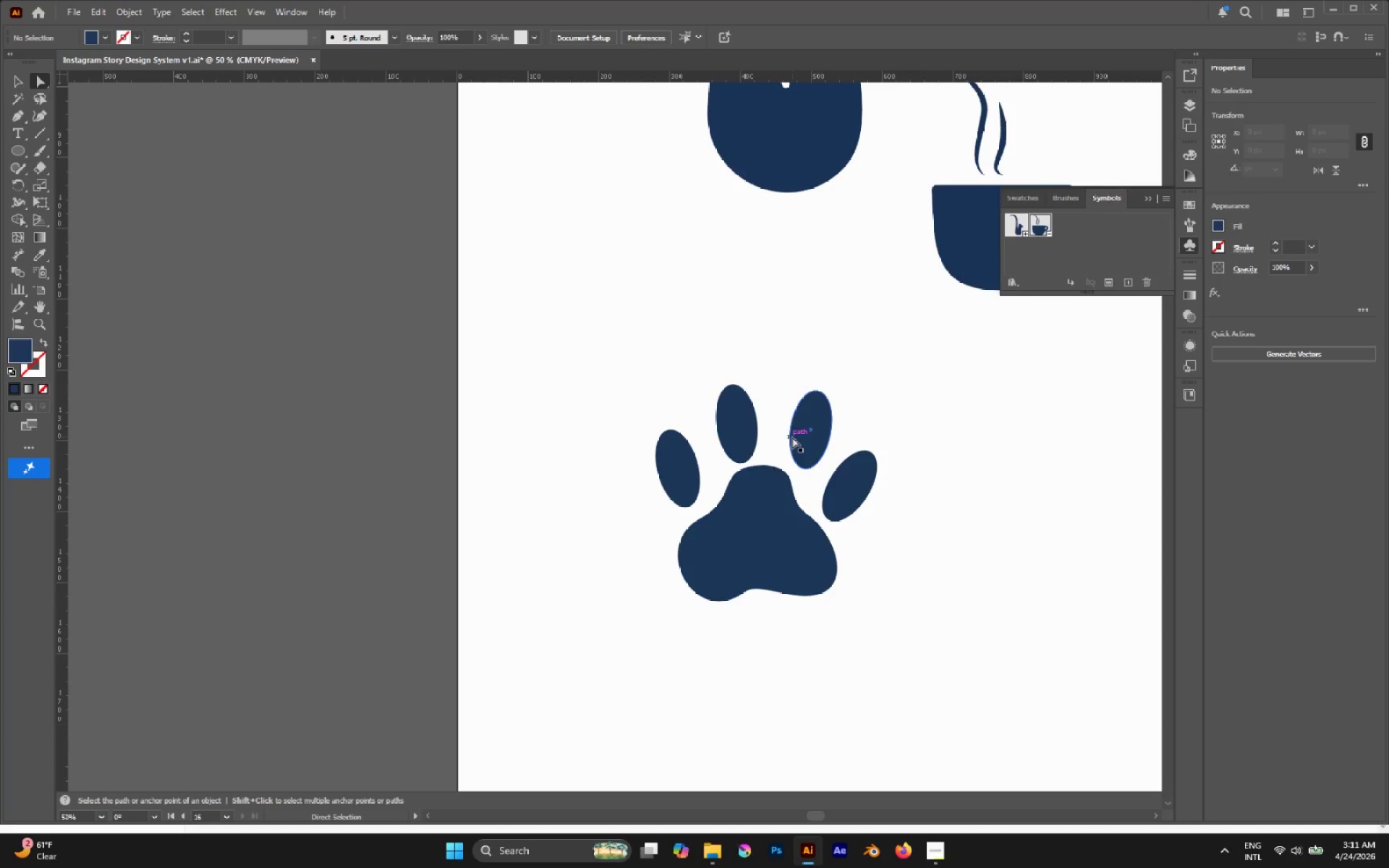 
hold_key(key=AltLeft, duration=0.42)
scroll: coordinate [802, 437], scroll_direction: up, amount: 2.0
 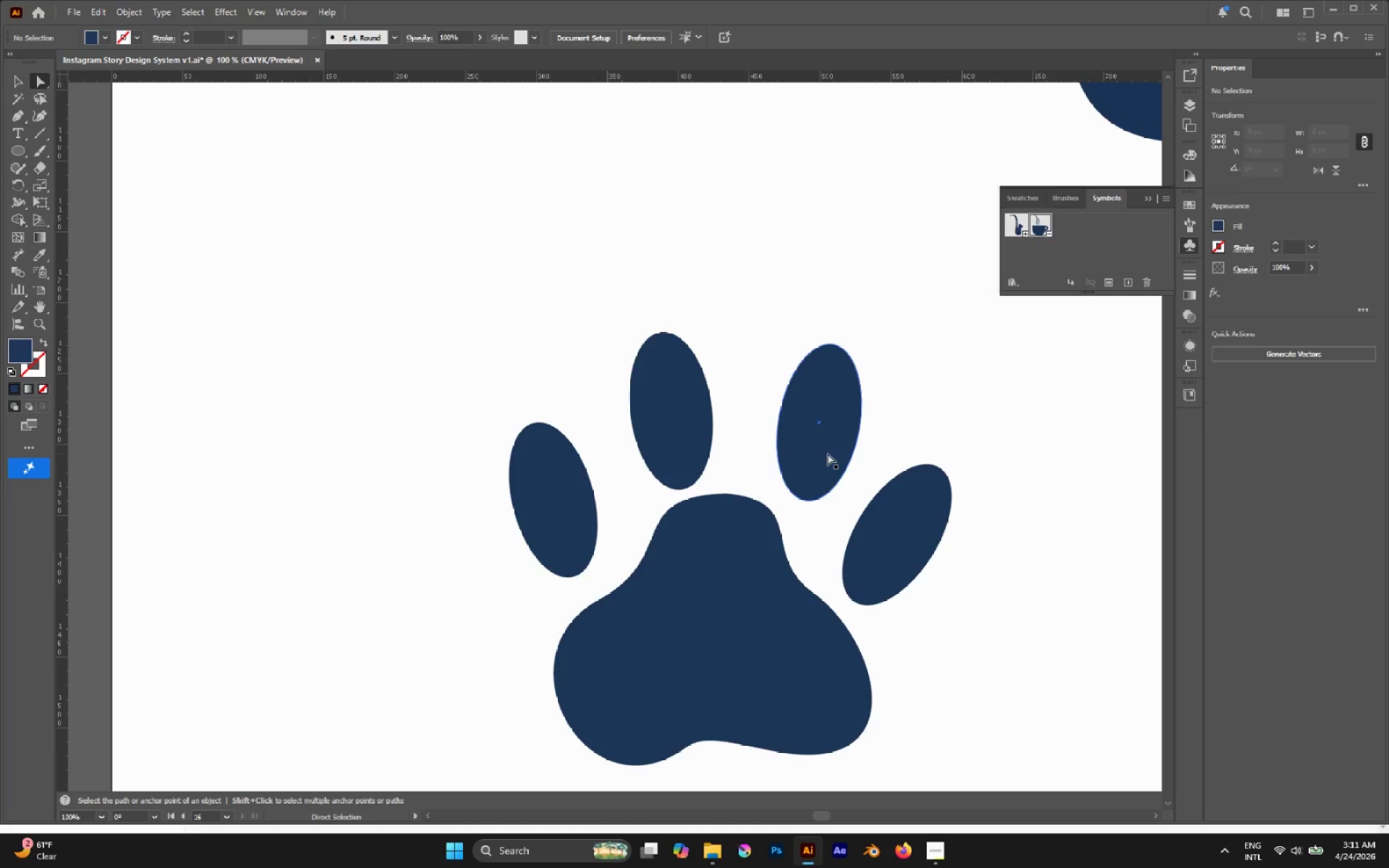 
left_click_drag(start_coordinate=[817, 451], to_coordinate=[802, 459])
 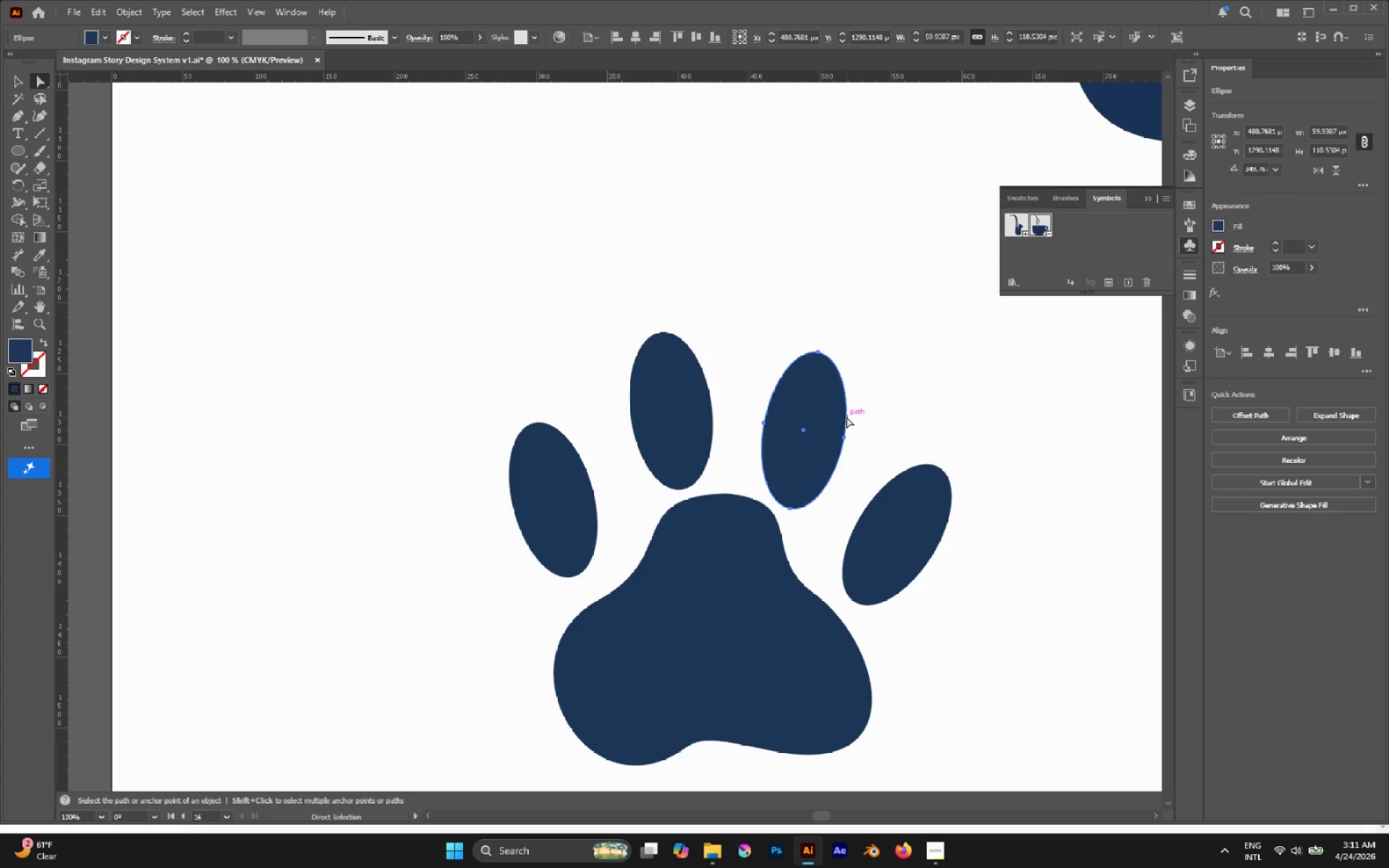 
key(V)
 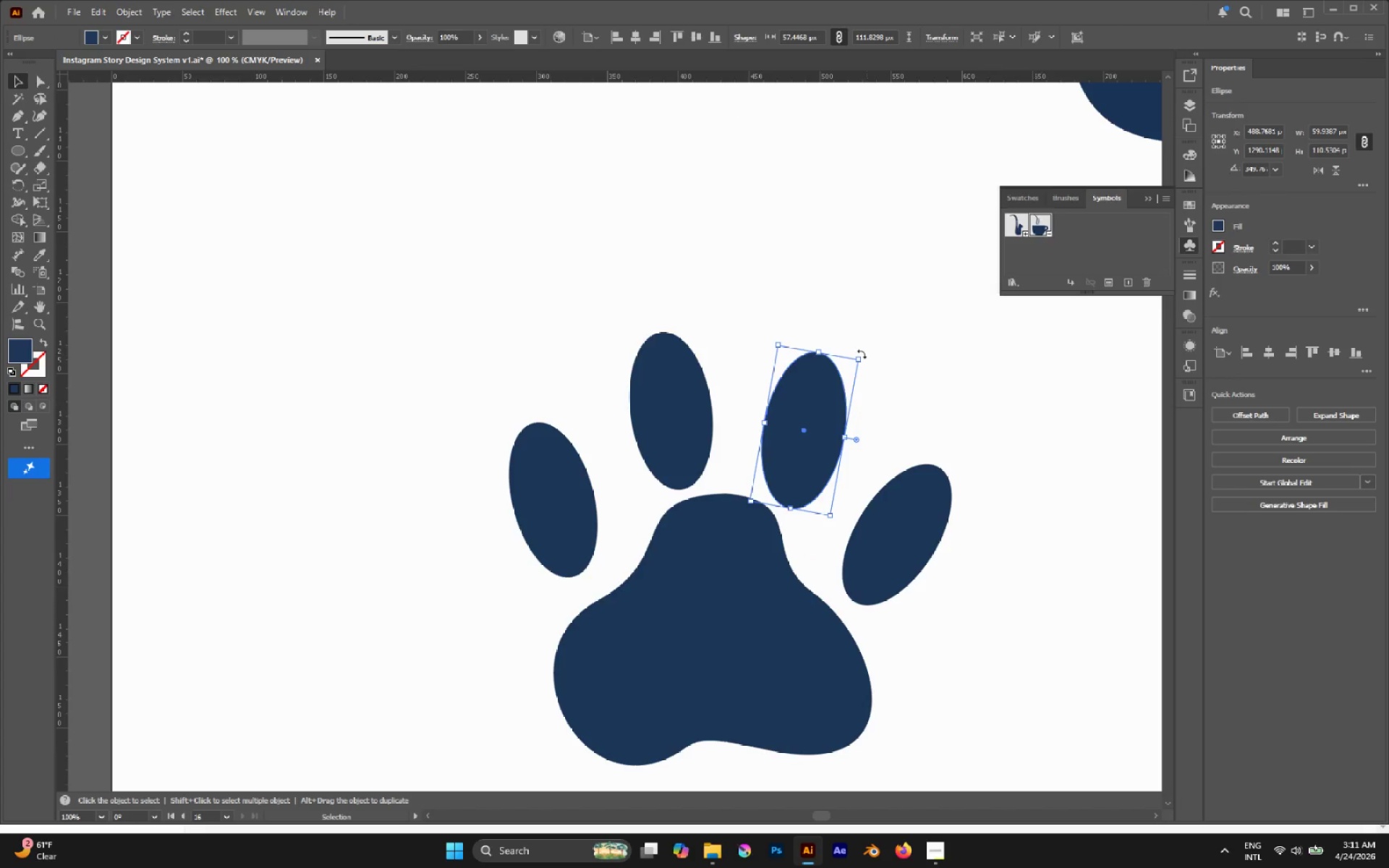 
left_click_drag(start_coordinate=[861, 354], to_coordinate=[867, 359])
 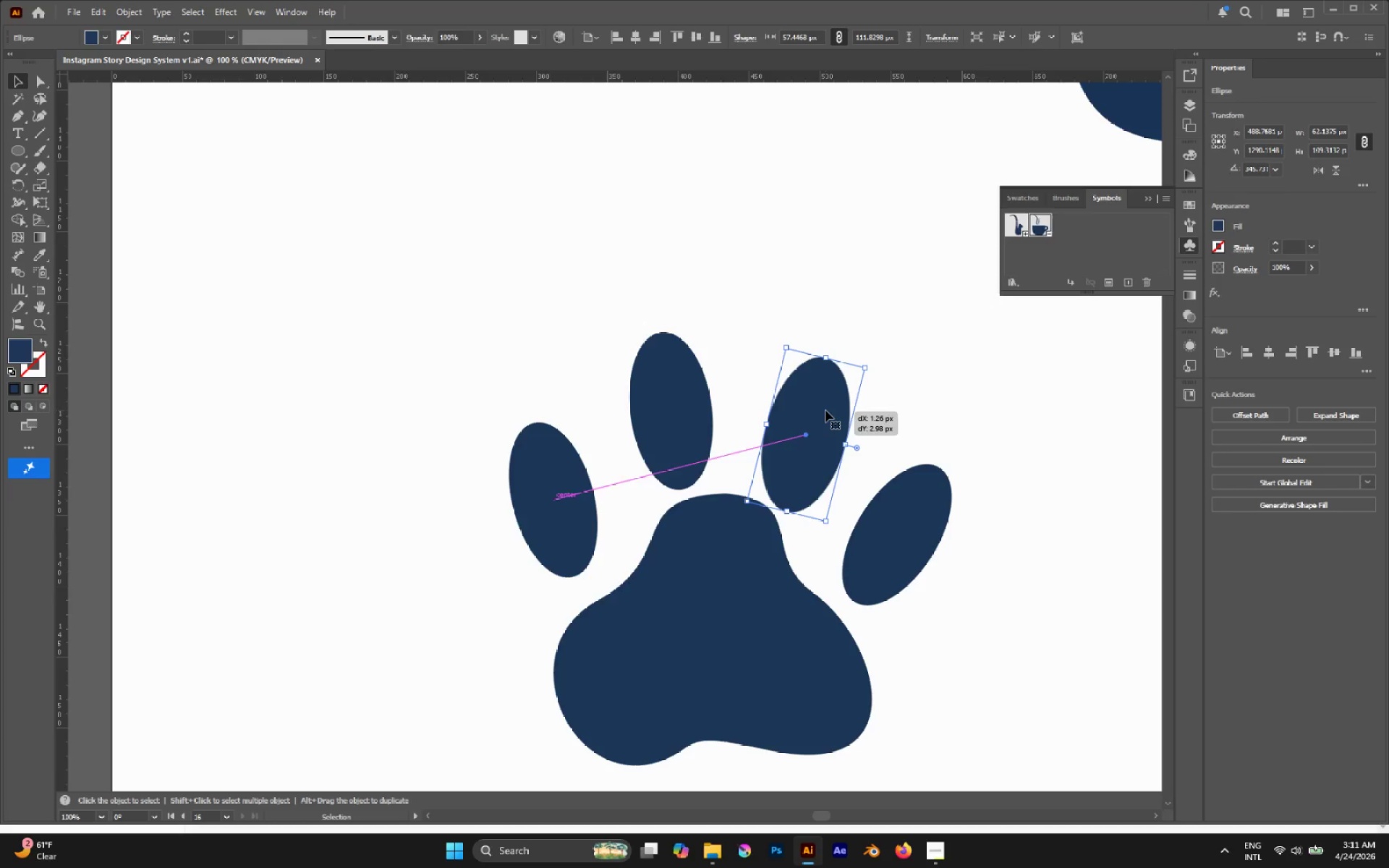 
key(A)
 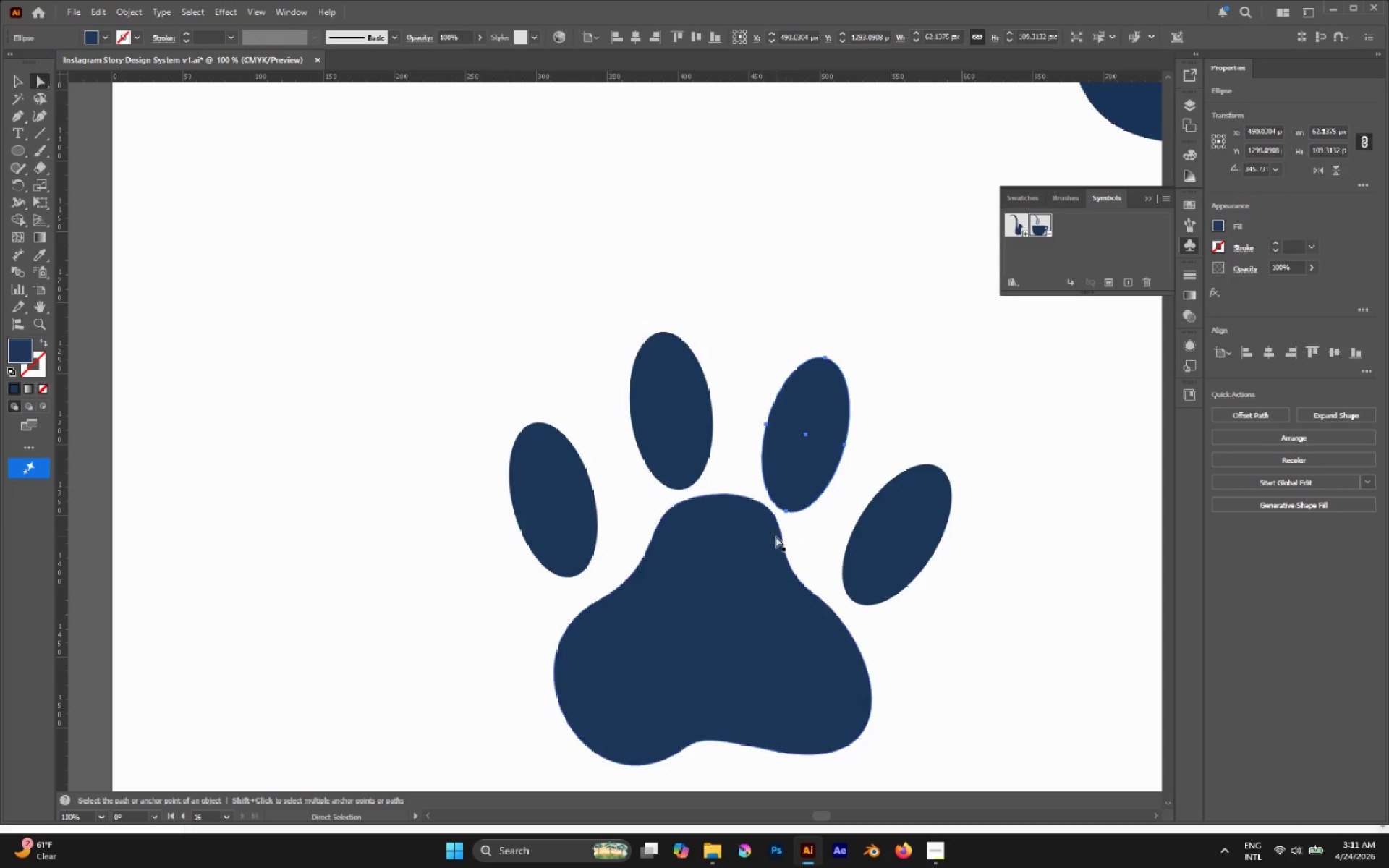 
left_click([776, 536])
 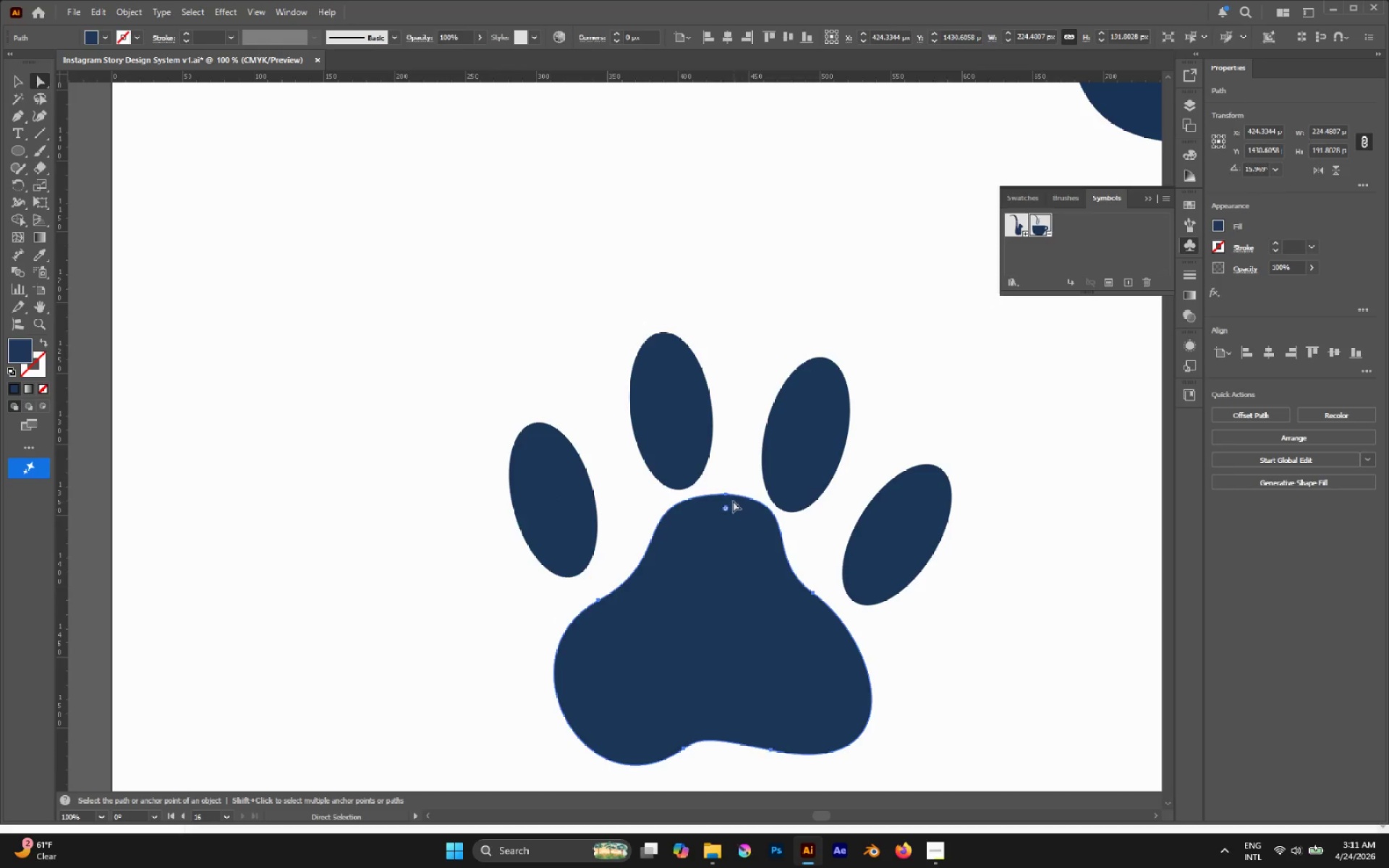 
left_click([726, 495])
 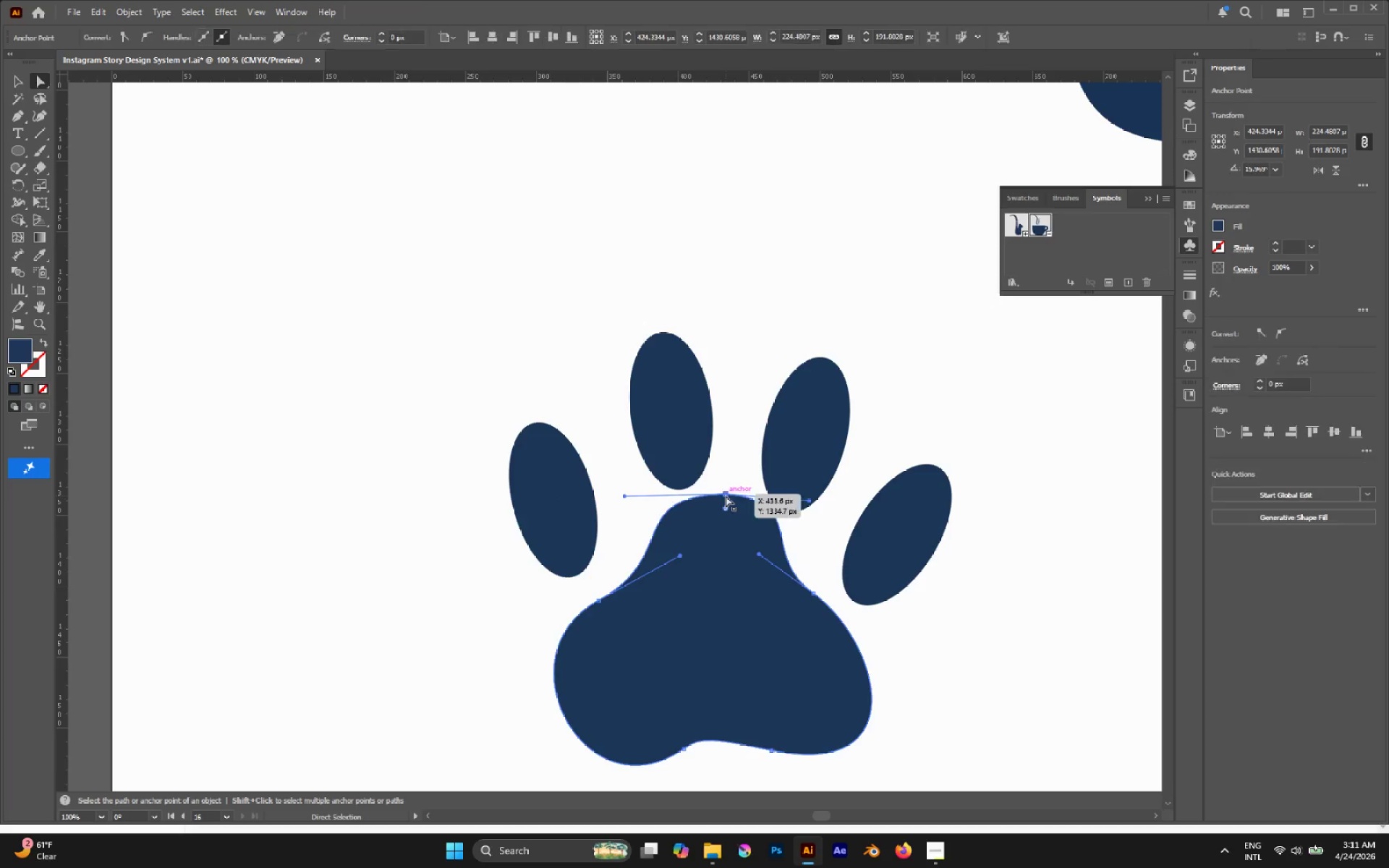 
left_click_drag(start_coordinate=[726, 495], to_coordinate=[724, 503])
 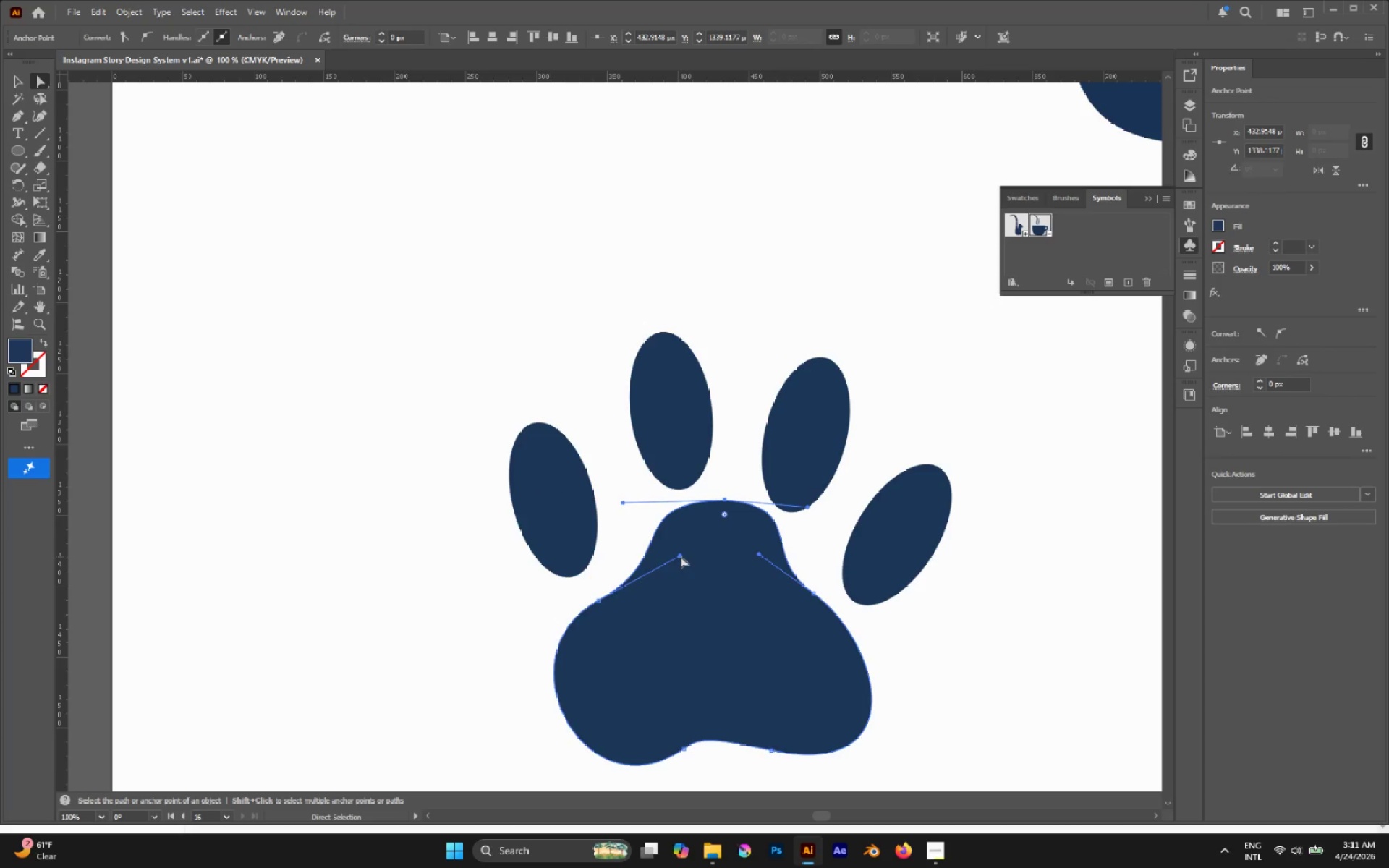 
left_click_drag(start_coordinate=[681, 556], to_coordinate=[652, 570])
 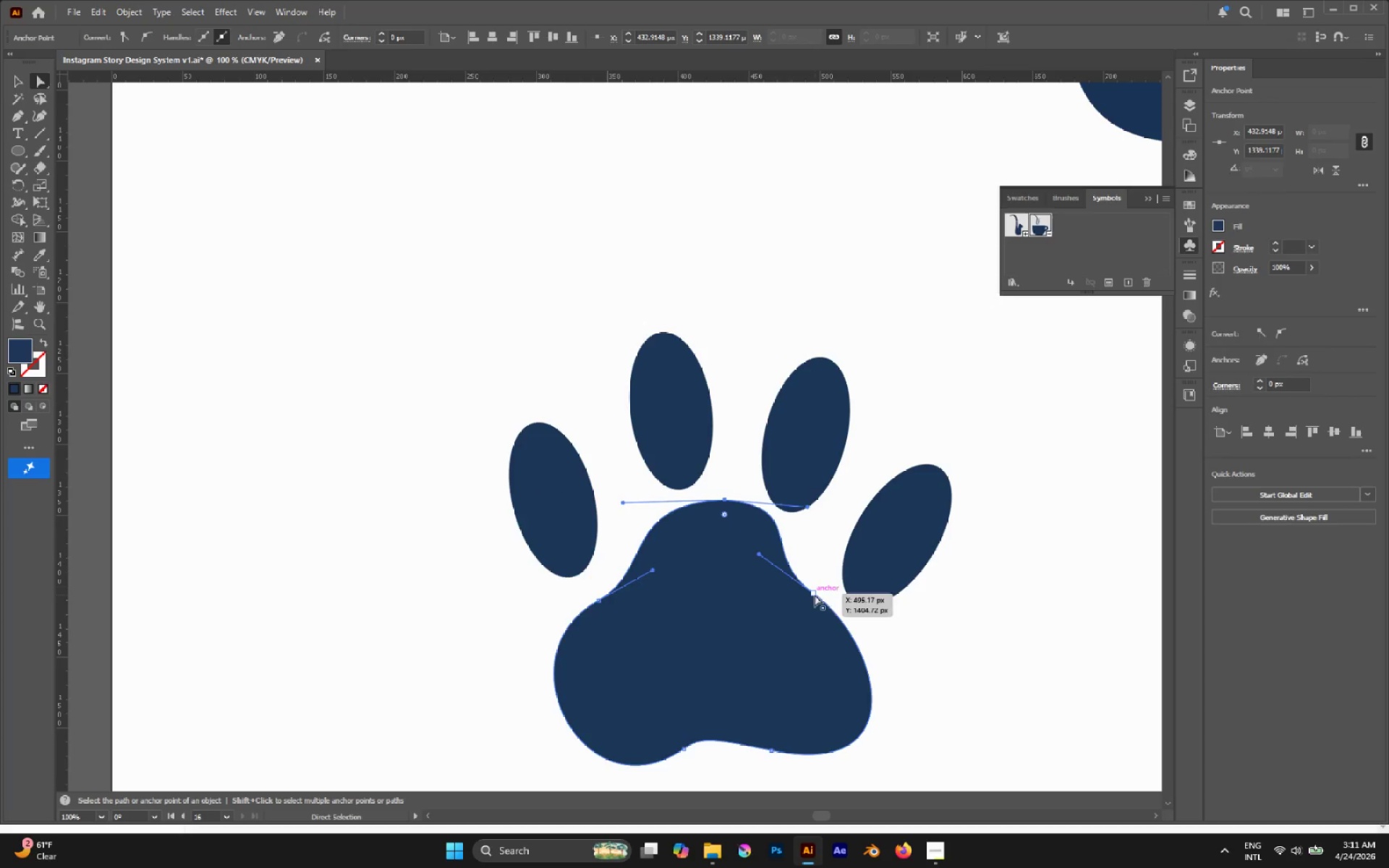 
left_click_drag(start_coordinate=[814, 595], to_coordinate=[825, 610])
 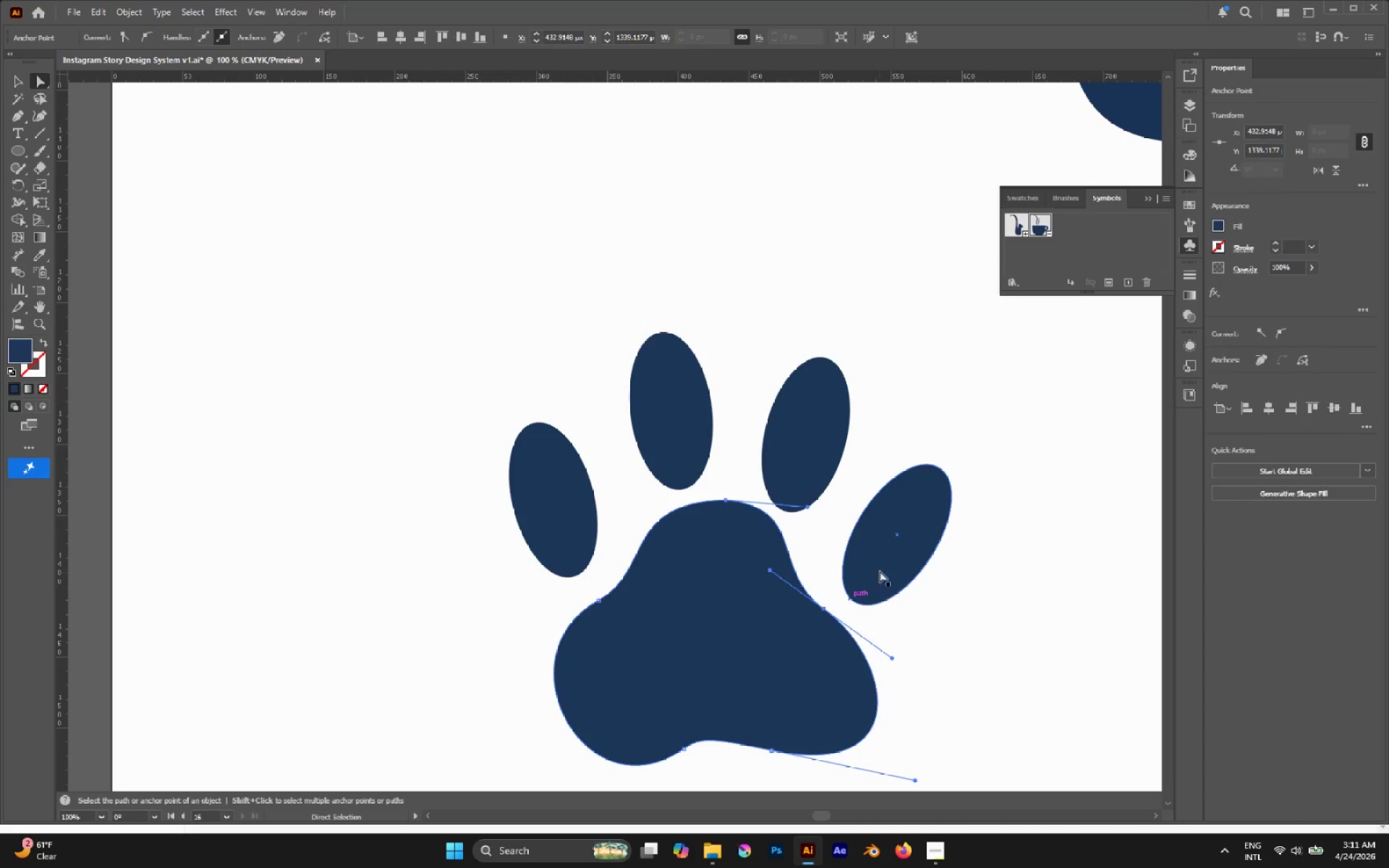 
left_click_drag(start_coordinate=[881, 562], to_coordinate=[873, 561])
 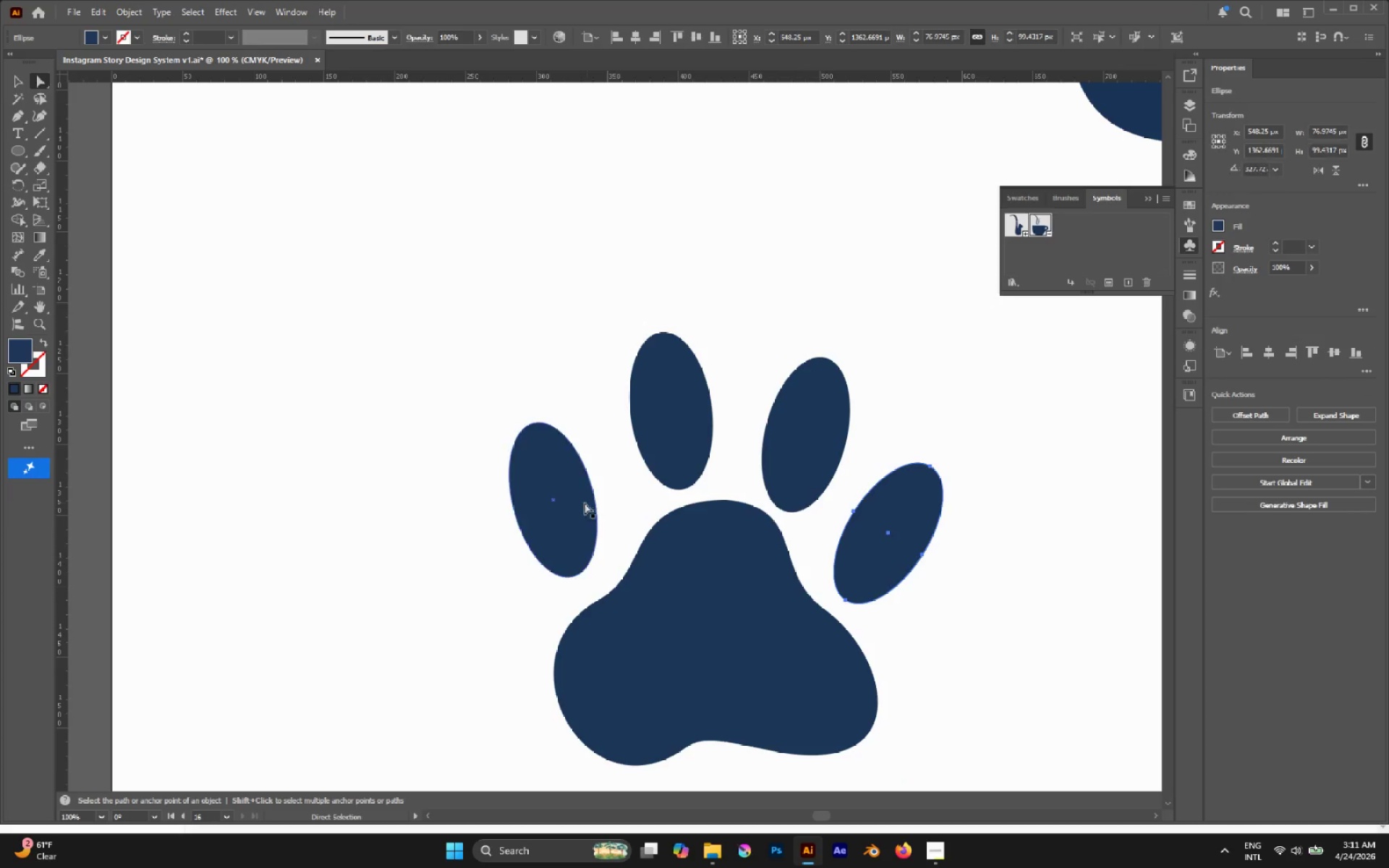 
left_click_drag(start_coordinate=[579, 503], to_coordinate=[588, 509])
 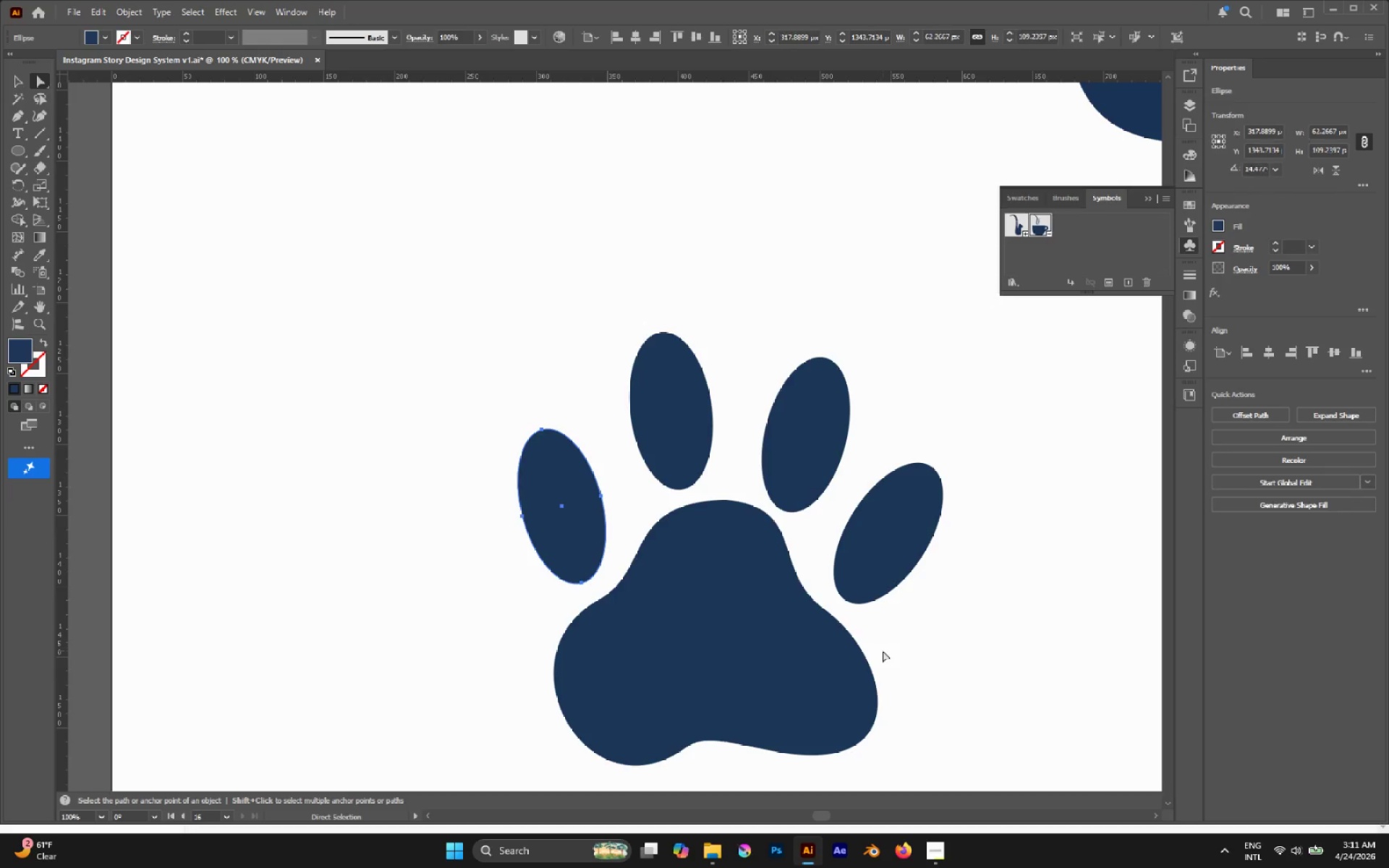 
left_click([847, 650])
 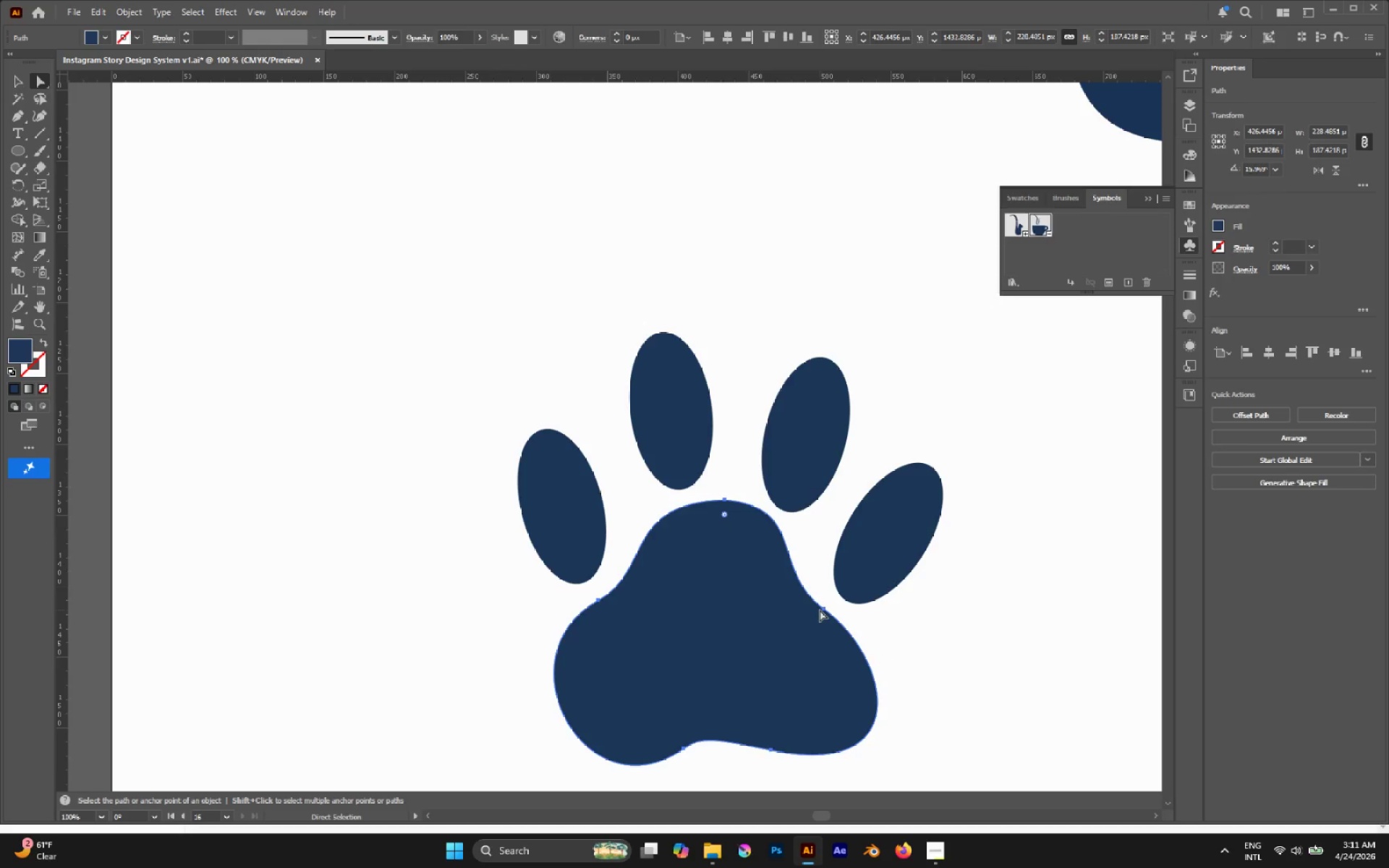 
left_click([820, 609])
 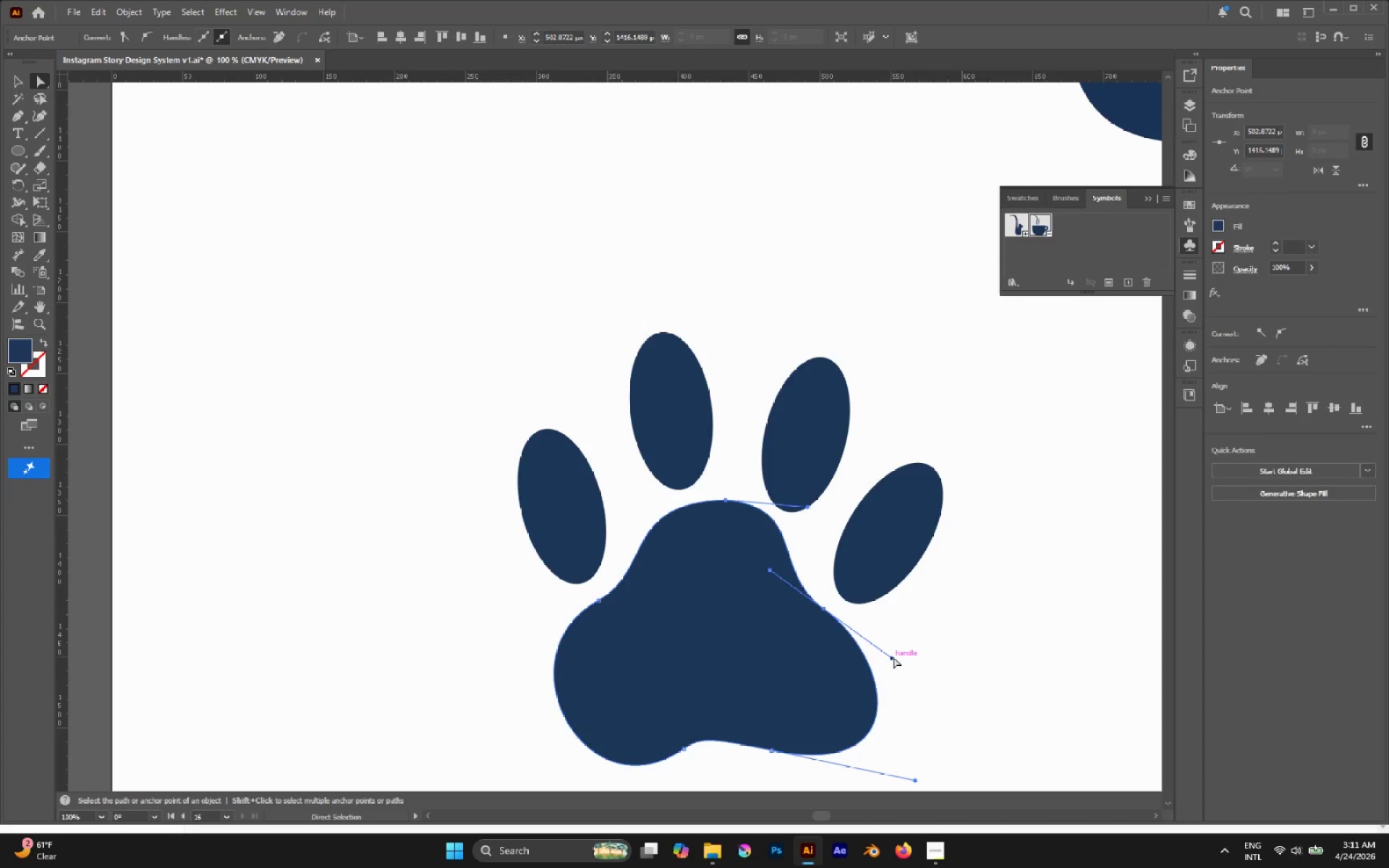 
left_click_drag(start_coordinate=[891, 657], to_coordinate=[901, 644])
 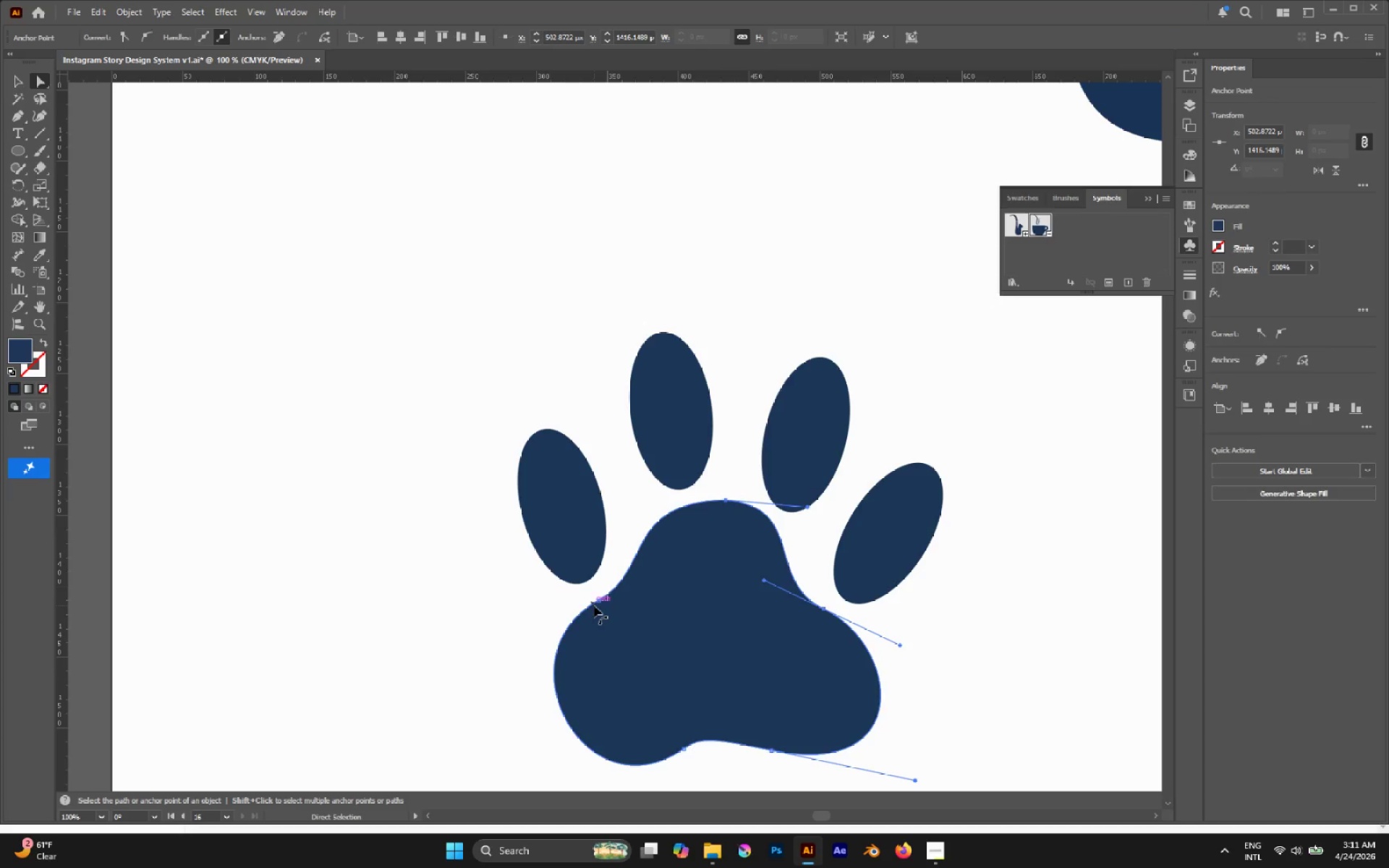 
left_click_drag(start_coordinate=[601, 601], to_coordinate=[596, 605])
 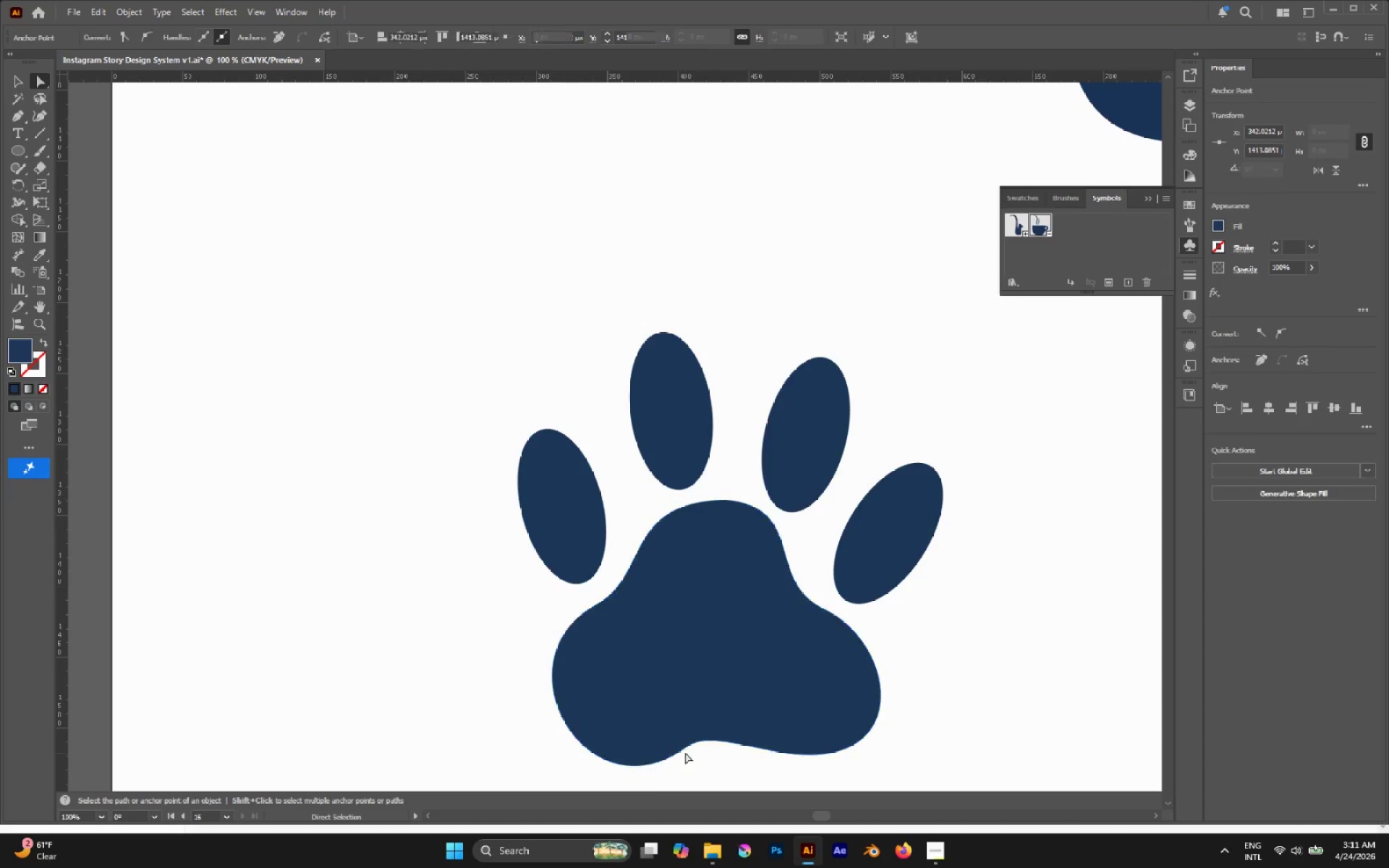 
left_click_drag(start_coordinate=[685, 750], to_coordinate=[676, 746])
 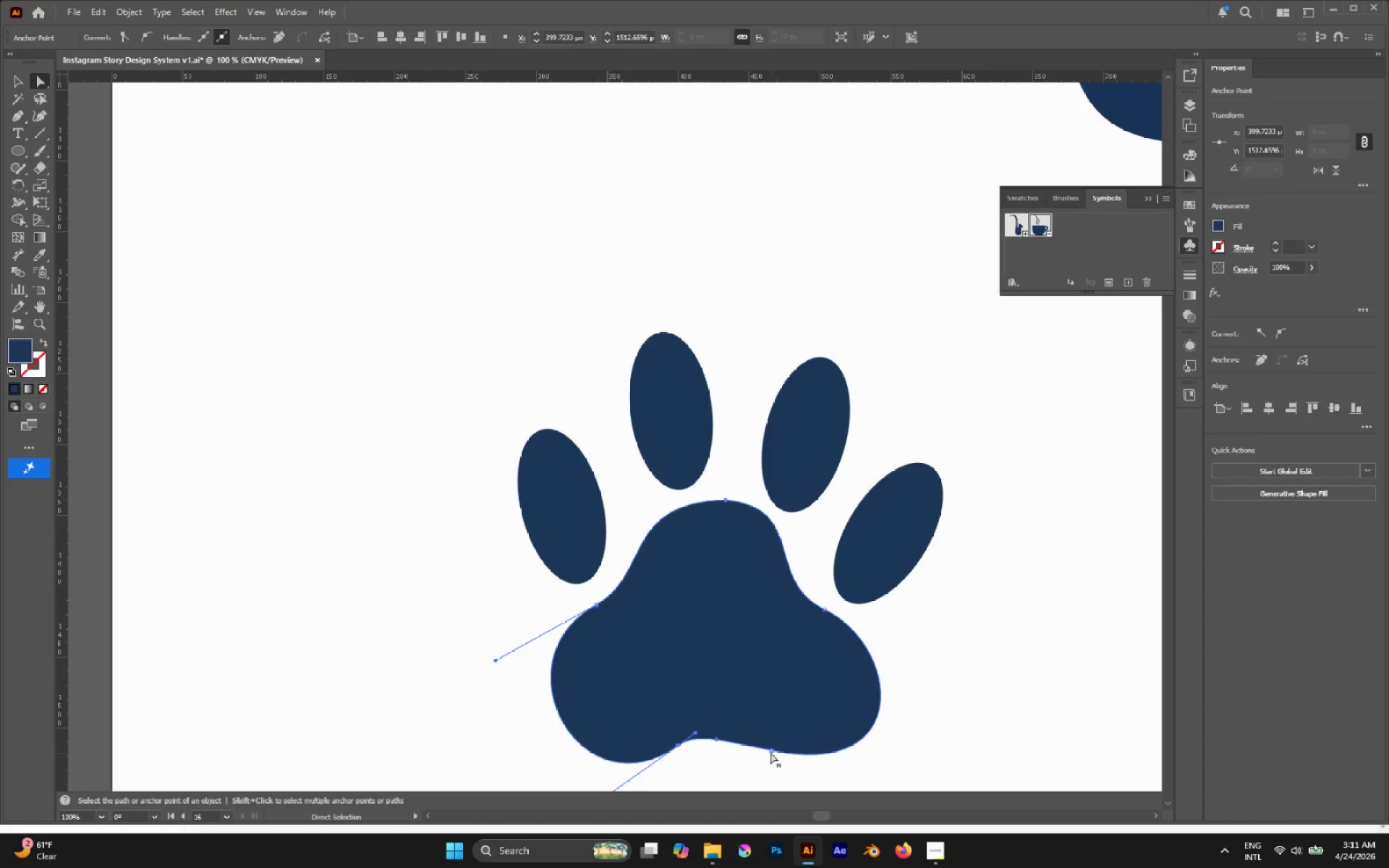 
left_click_drag(start_coordinate=[770, 752], to_coordinate=[784, 752])
 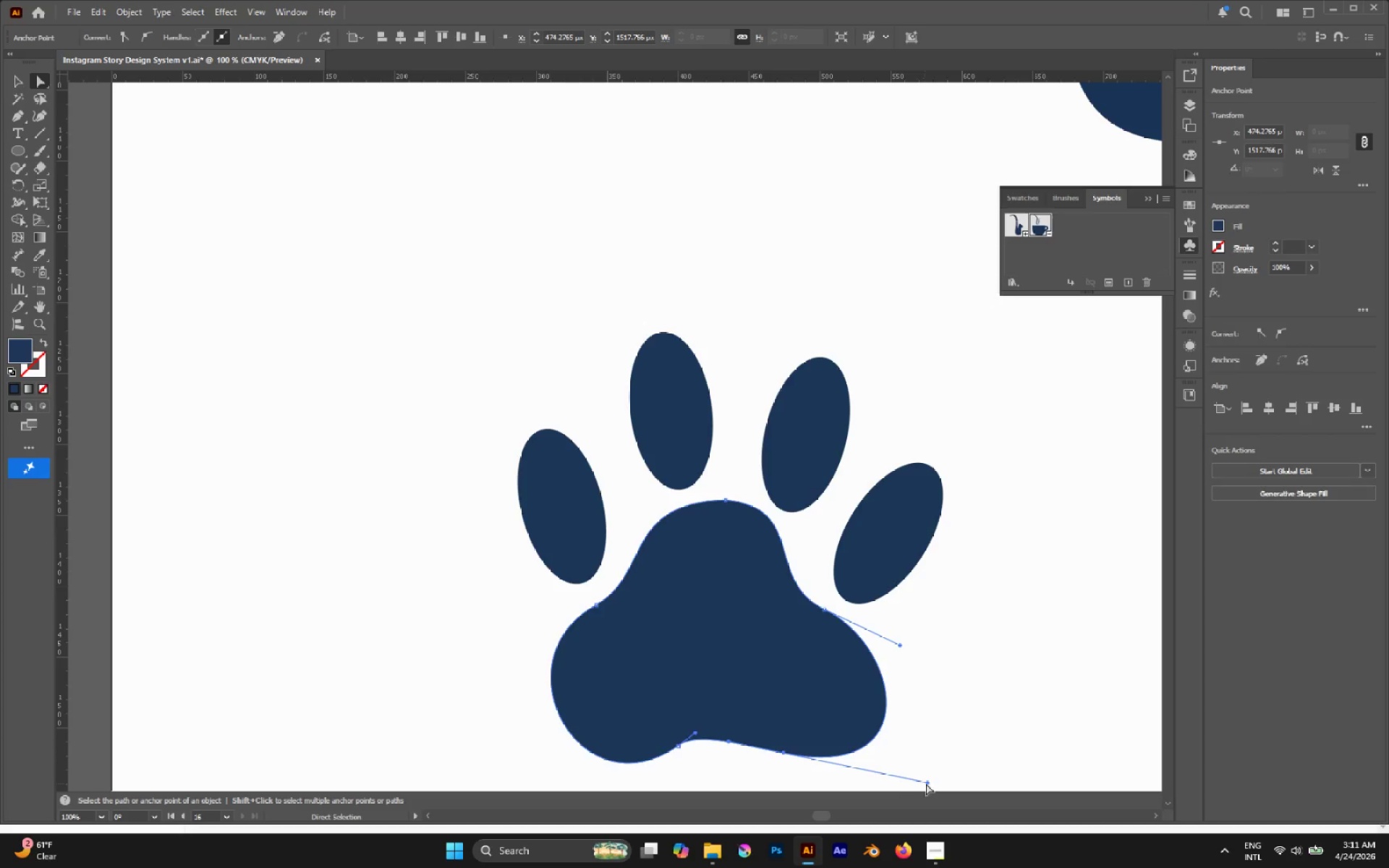 
left_click_drag(start_coordinate=[927, 783], to_coordinate=[930, 766])
 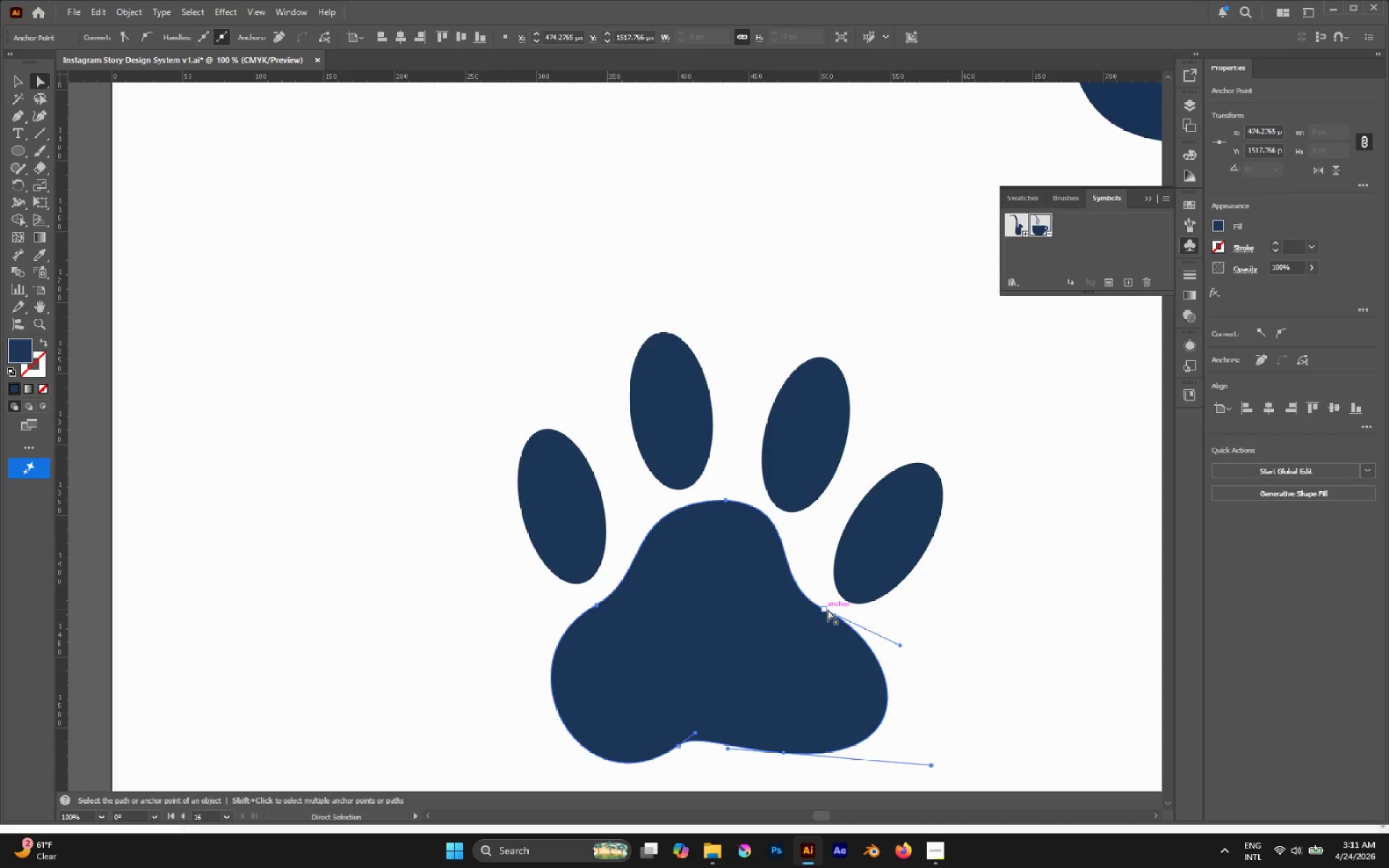 
left_click_drag(start_coordinate=[823, 608], to_coordinate=[828, 611])
 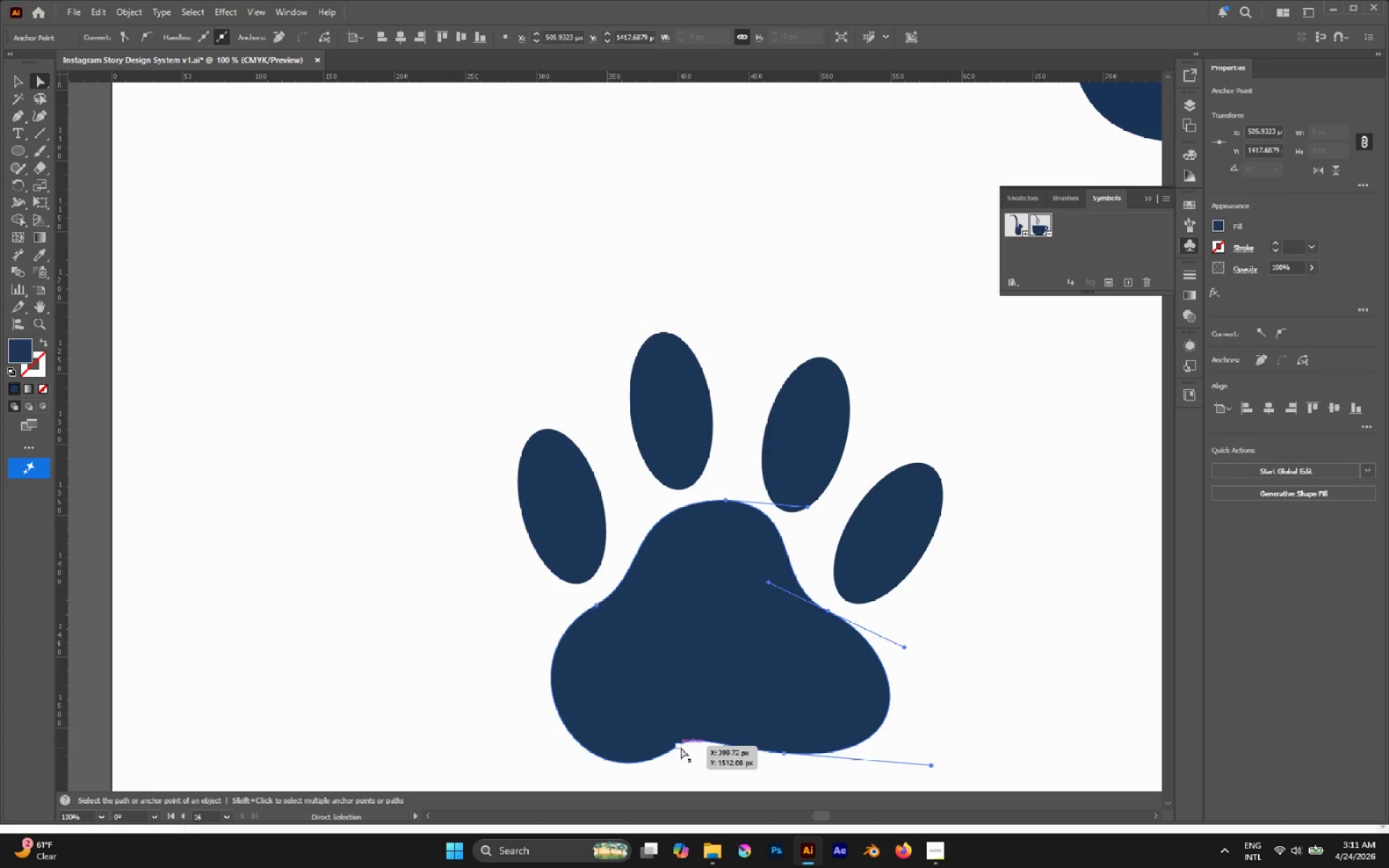 
left_click_drag(start_coordinate=[679, 747], to_coordinate=[676, 755])
 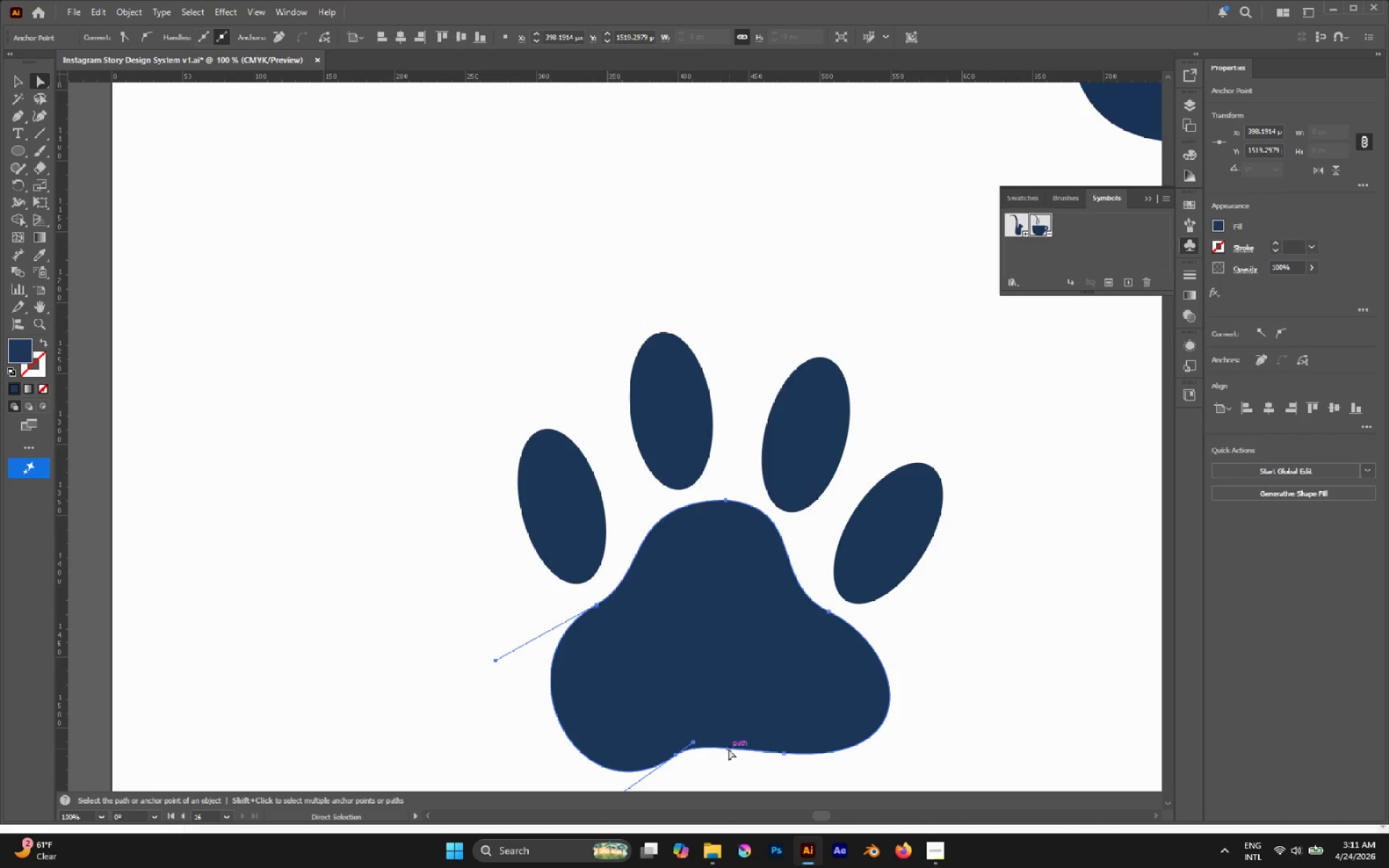 
left_click_drag(start_coordinate=[729, 749], to_coordinate=[738, 749])
 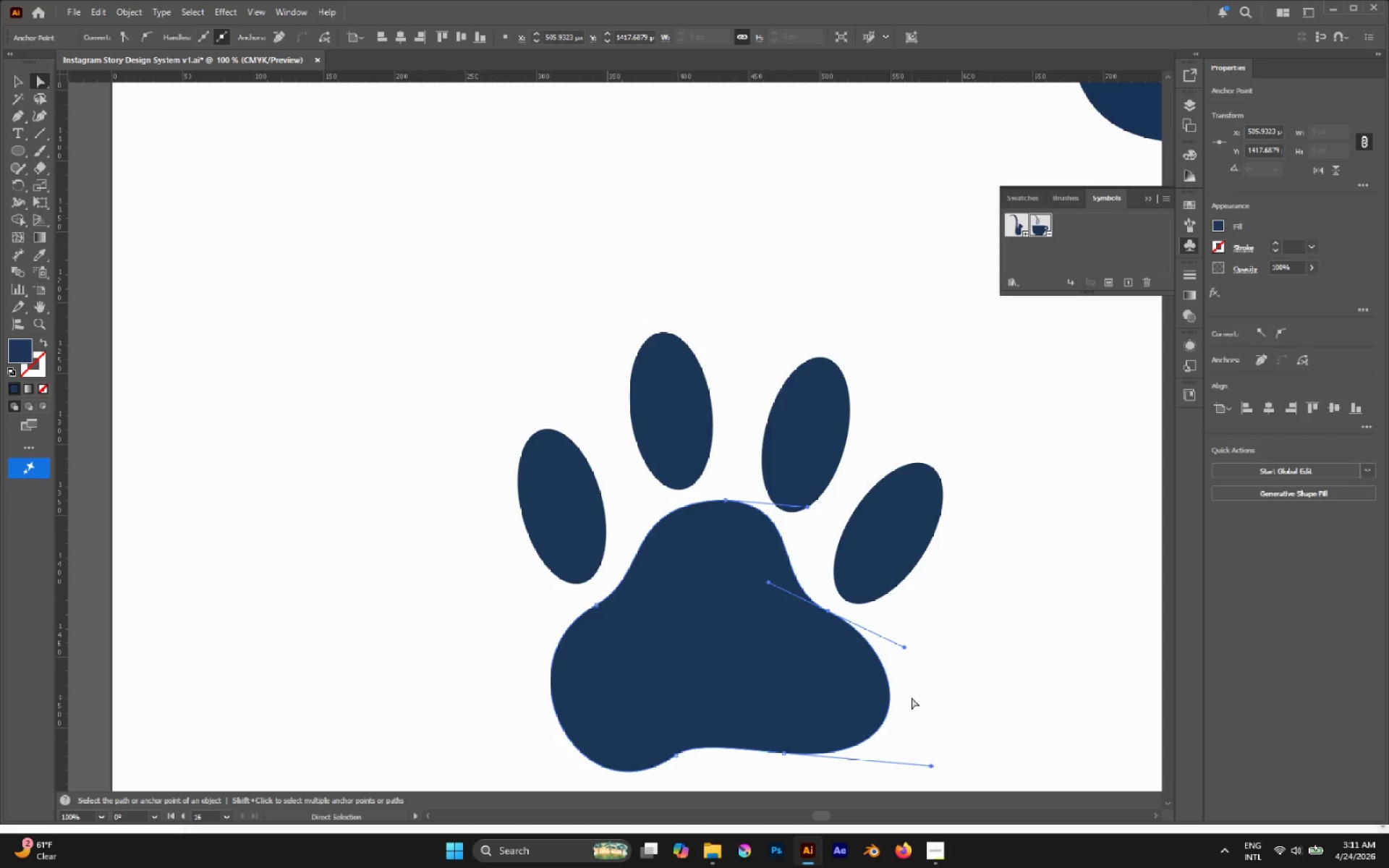 
key(P)
 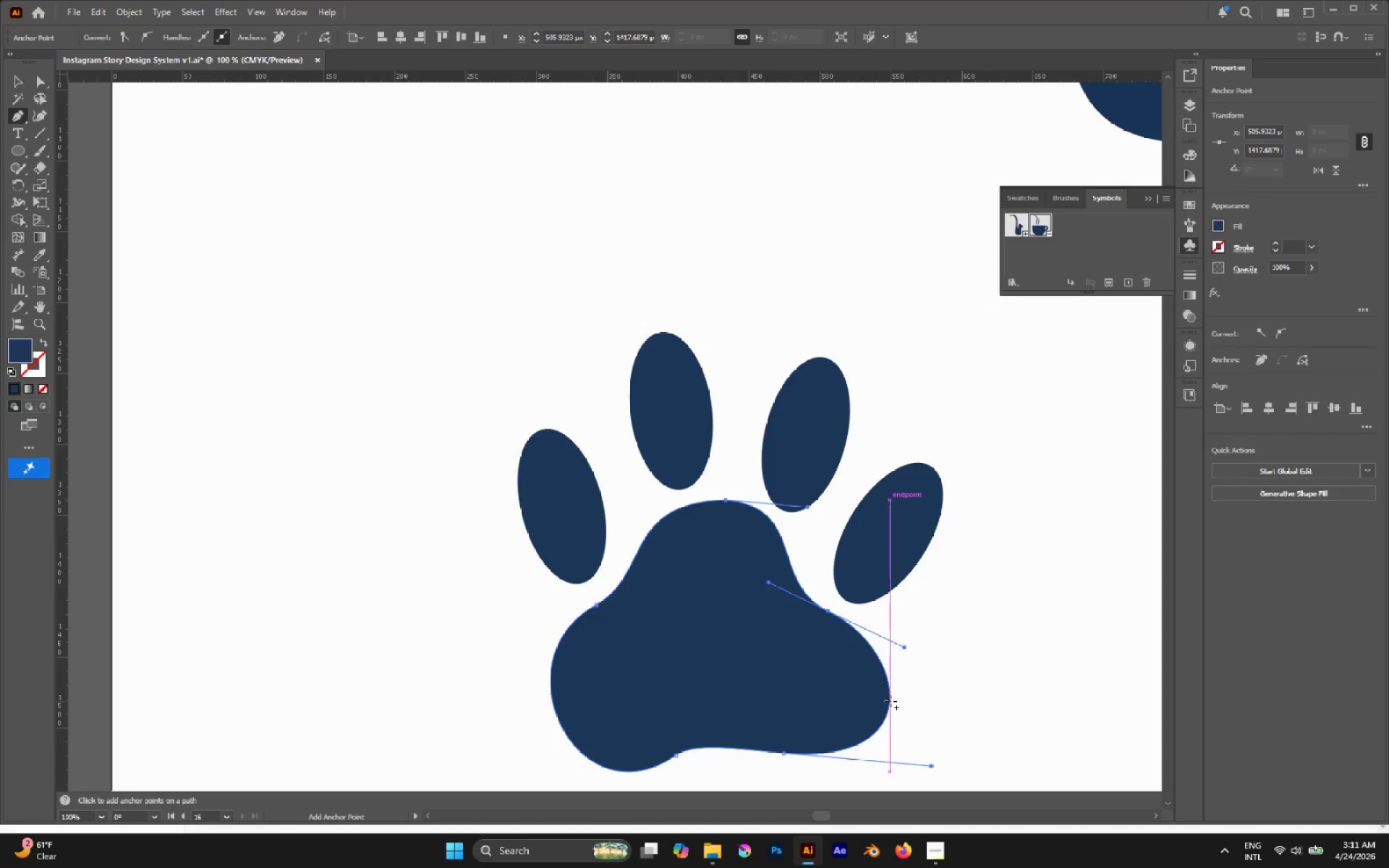 
left_click([891, 701])
 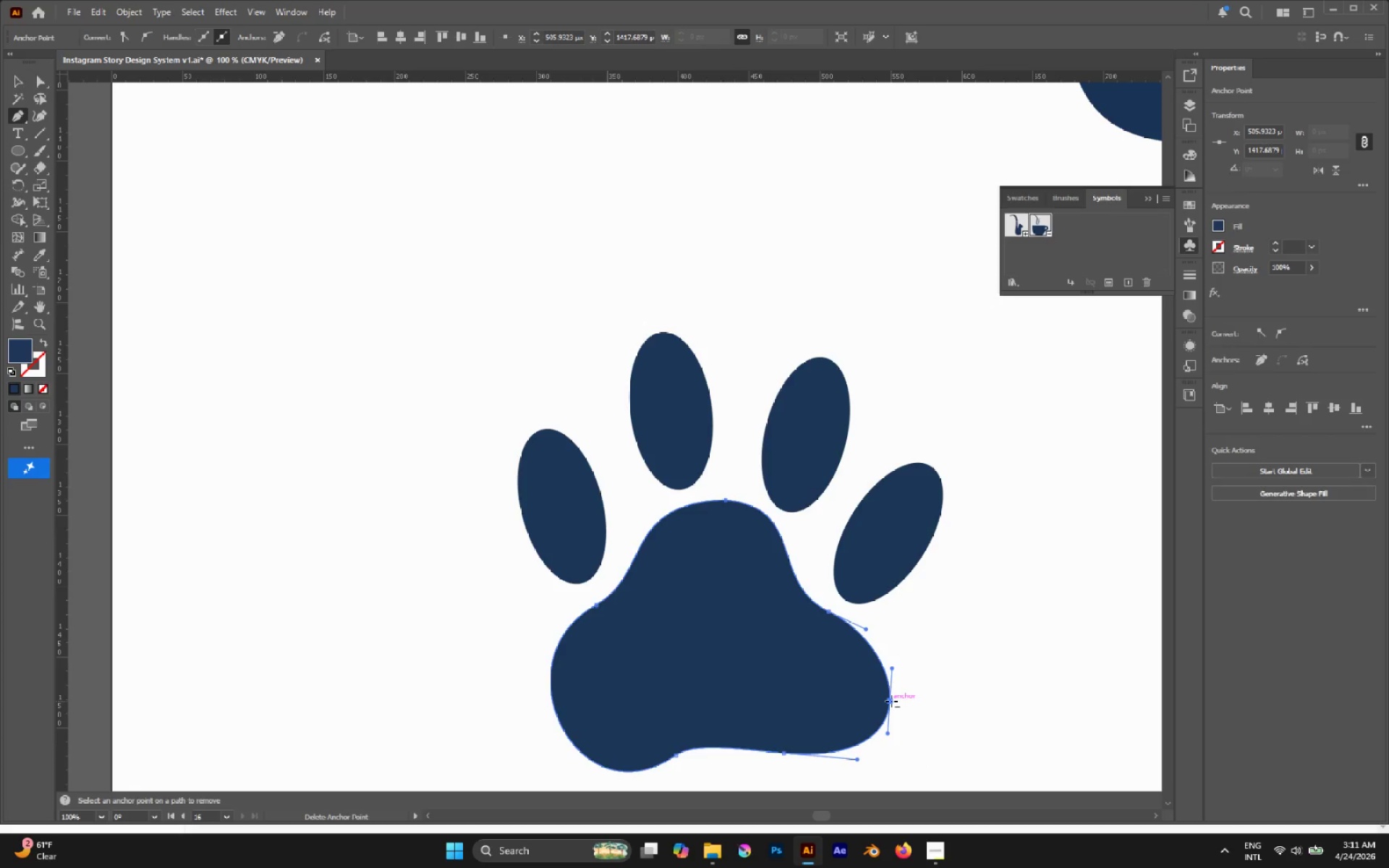 
key(A)
 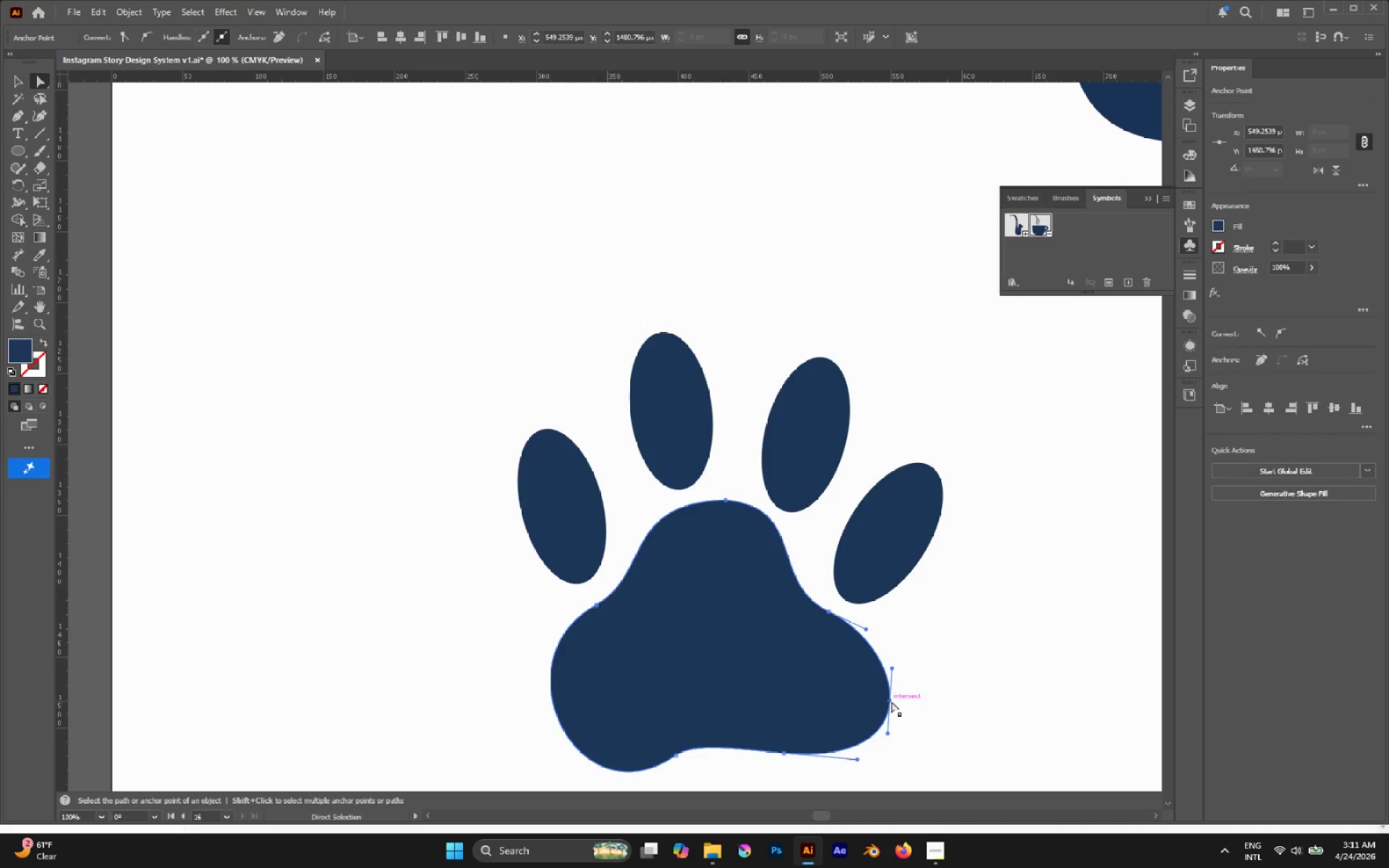 
left_click_drag(start_coordinate=[891, 701], to_coordinate=[881, 698])
 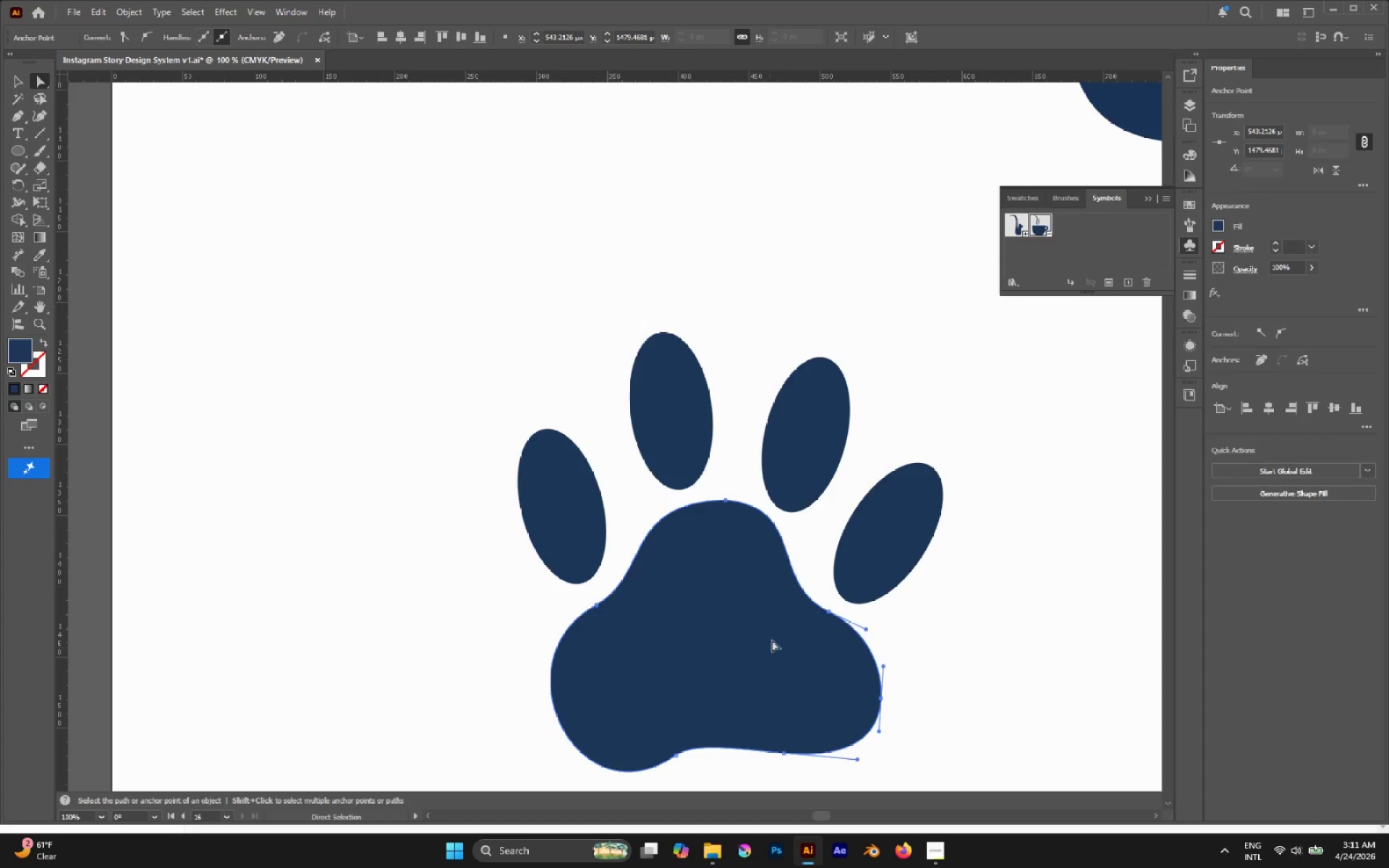 
scroll: coordinate [774, 579], scroll_direction: down, amount: 3.0
 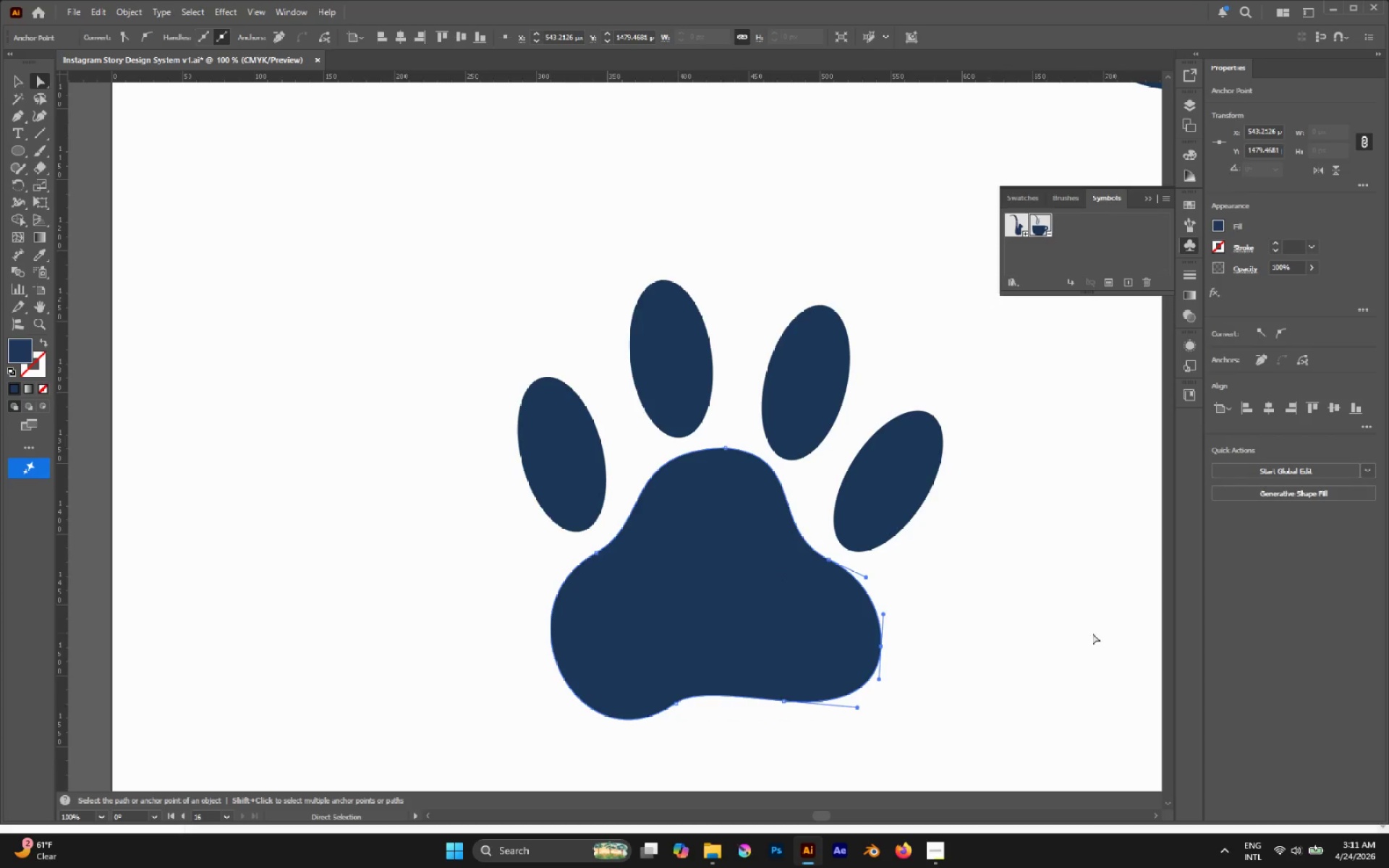 
left_click([1003, 616])
 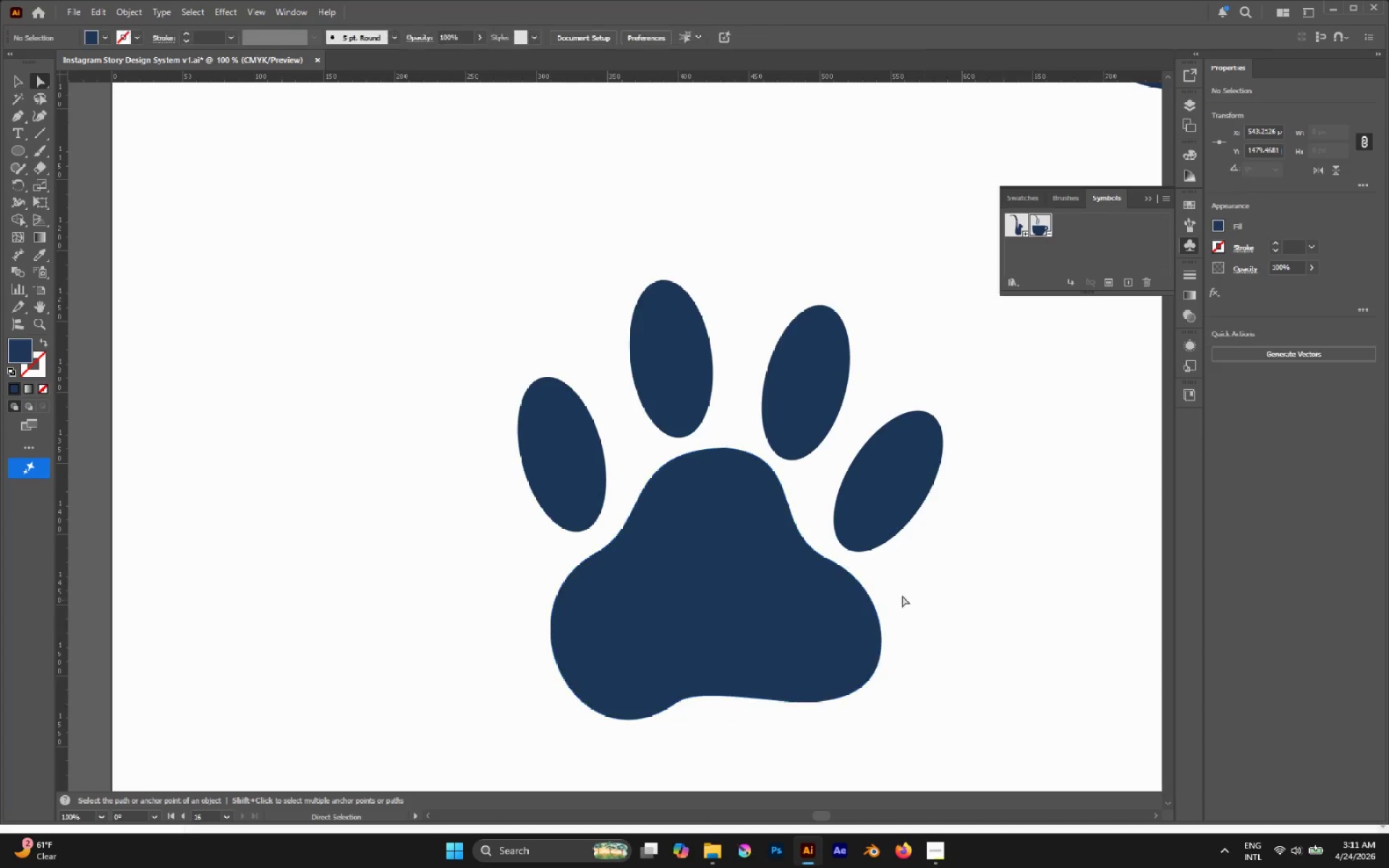 
hold_key(key=AltLeft, duration=0.44)
scroll: coordinate [867, 590], scroll_direction: down, amount: 3.0
 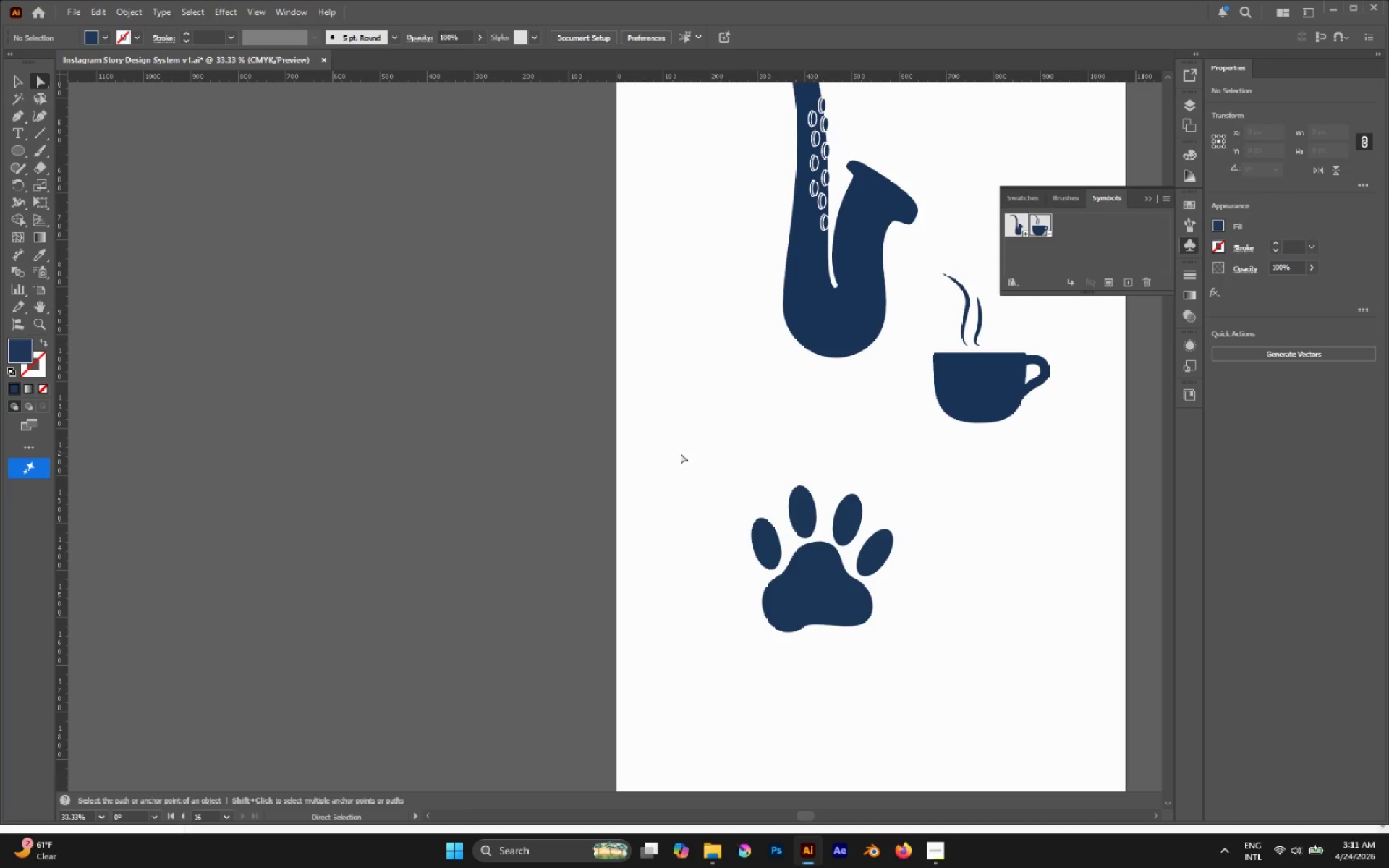 
key(V)
 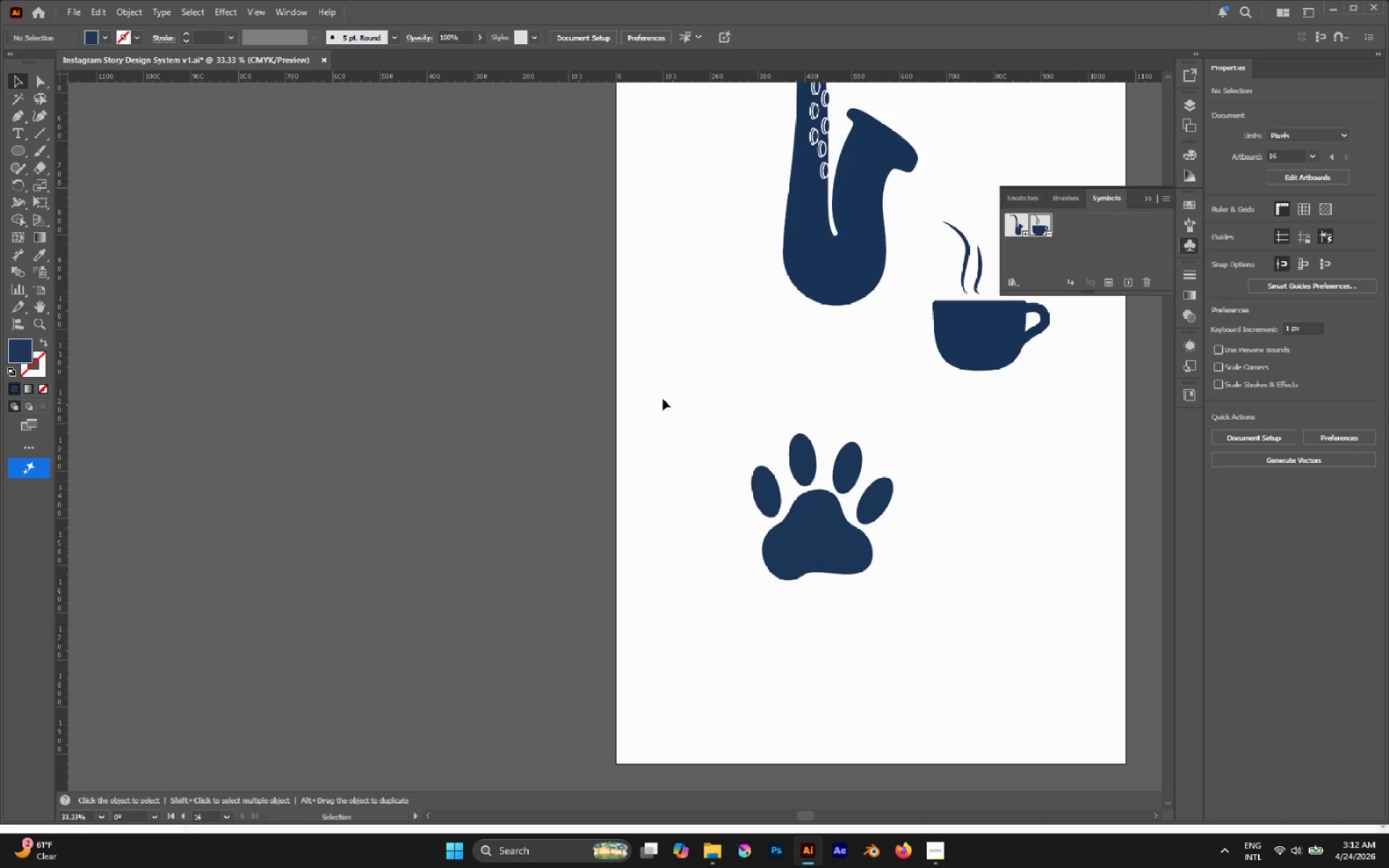 
scroll: coordinate [684, 445], scroll_direction: down, amount: 3.0
 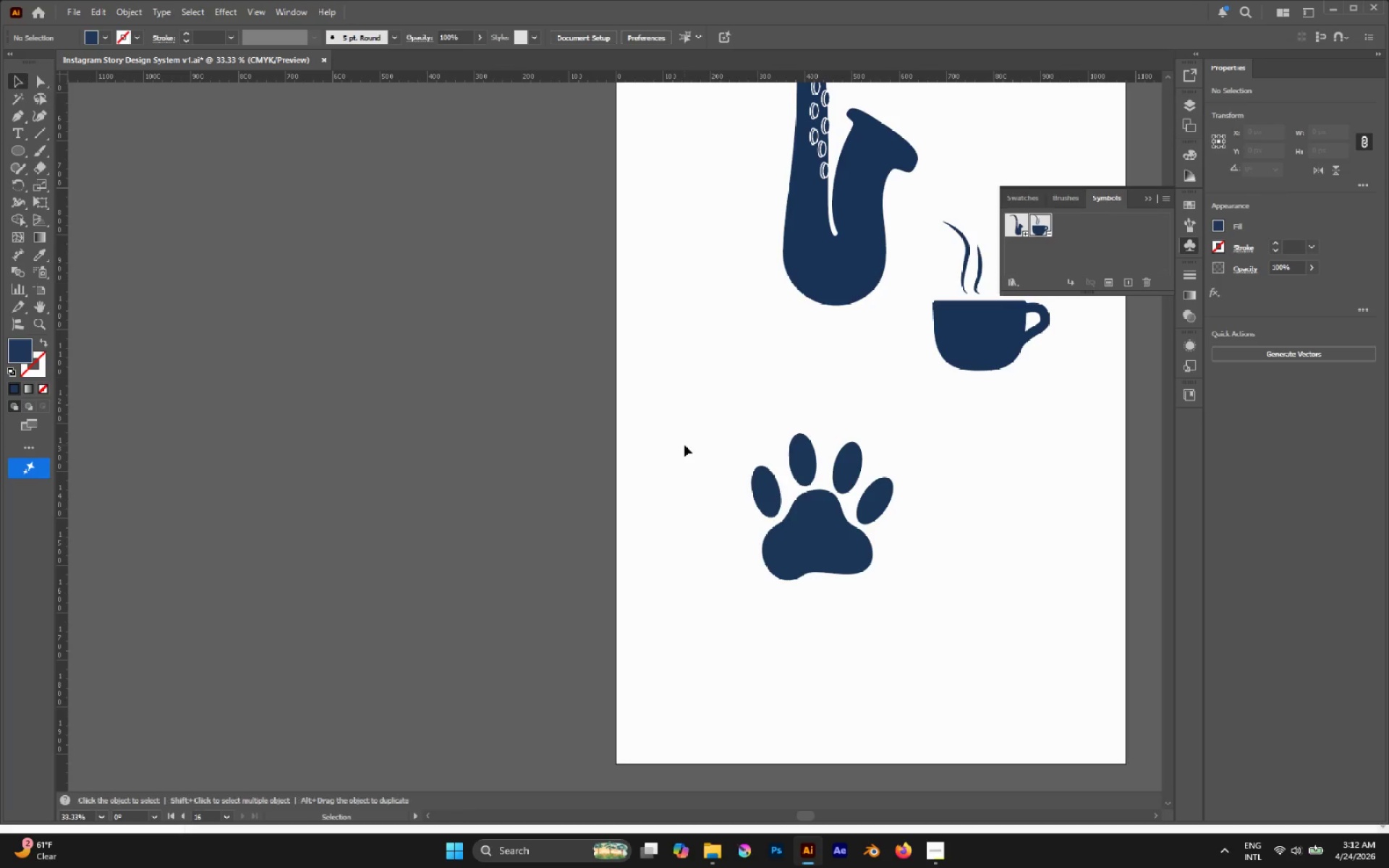 
left_click_drag(start_coordinate=[661, 394], to_coordinate=[1063, 628])
 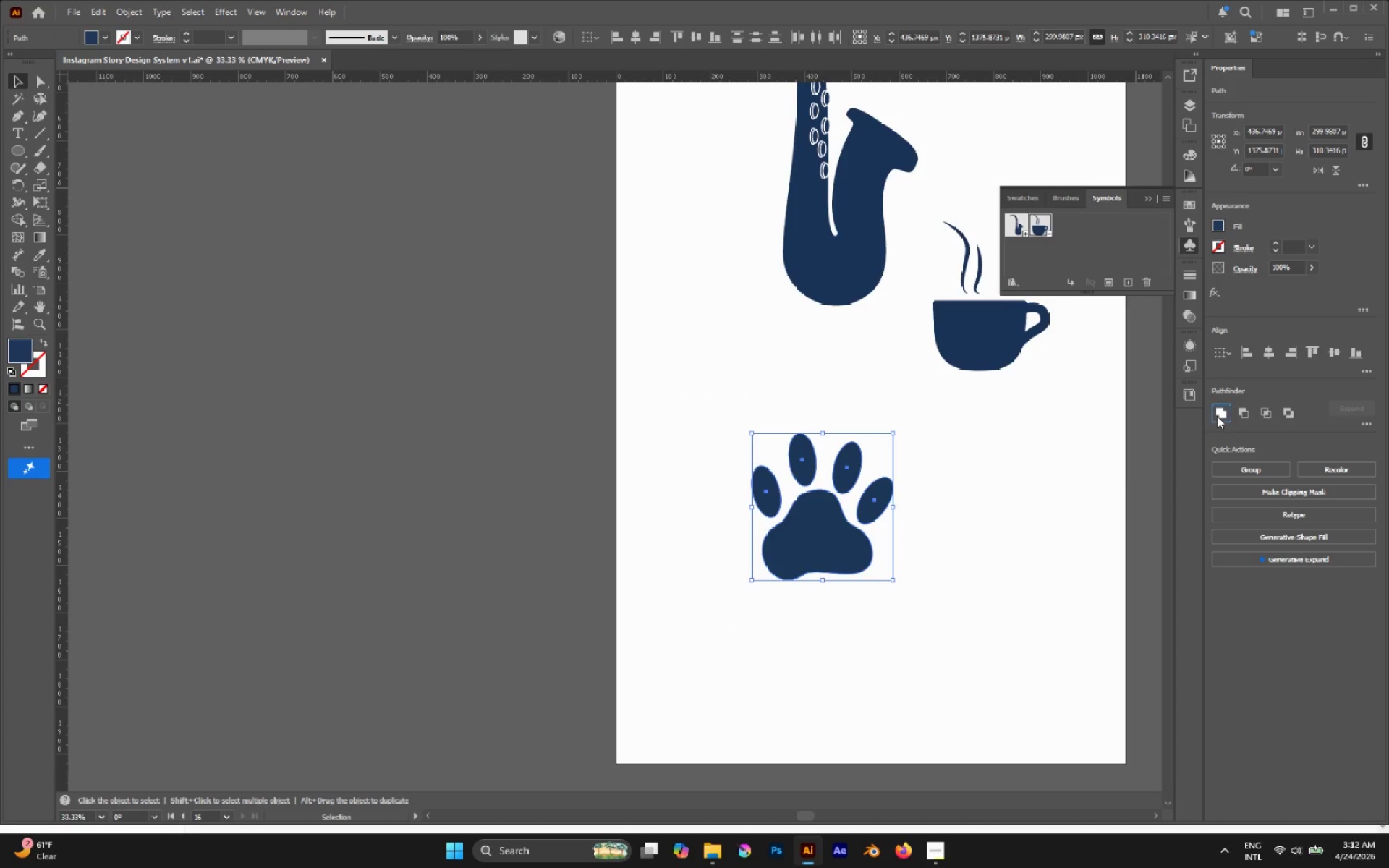 
hold_key(key=CapsLock, duration=1.52)
 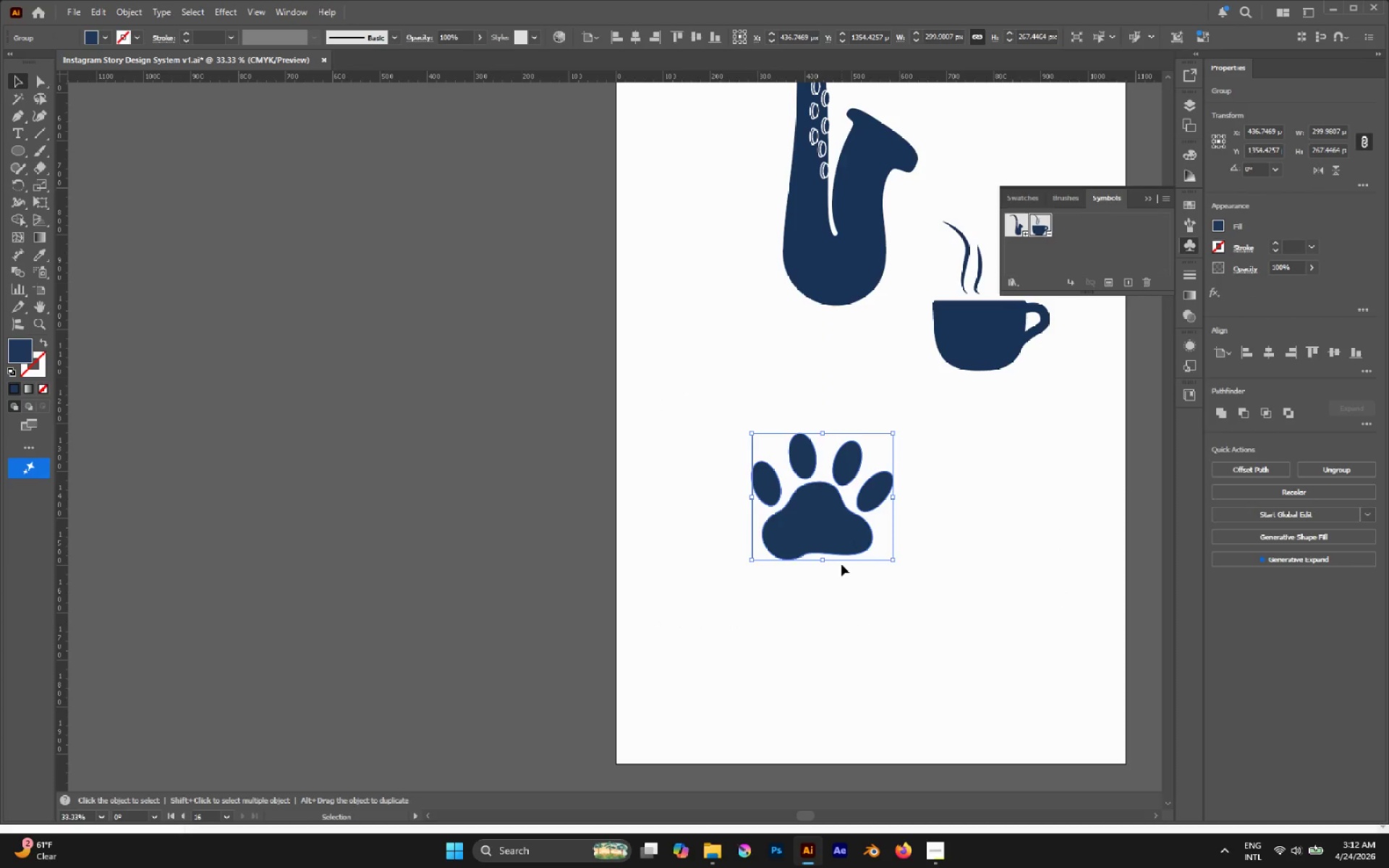 
left_click_drag(start_coordinate=[826, 582], to_coordinate=[829, 559])
 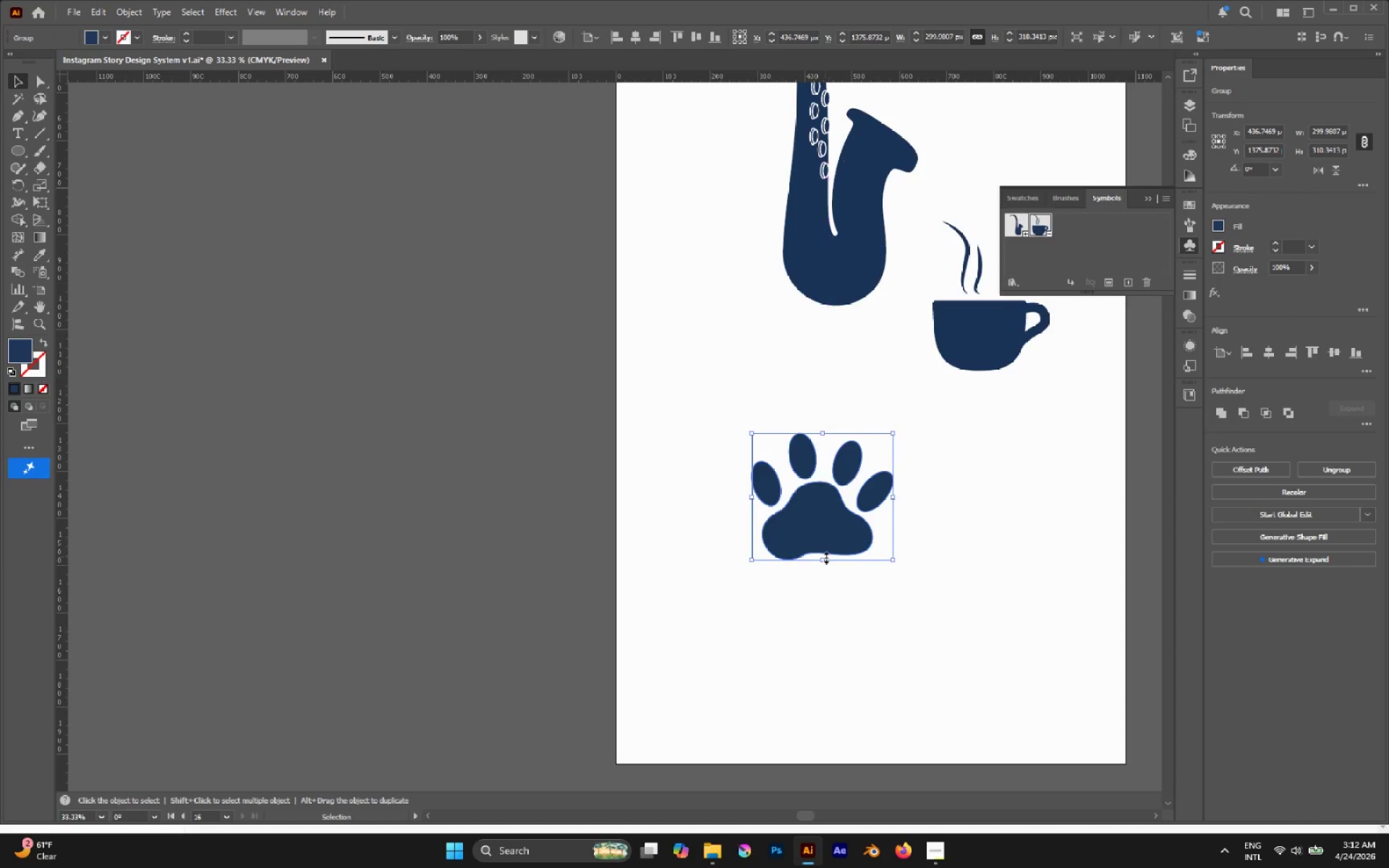 
key(CapsLock)
 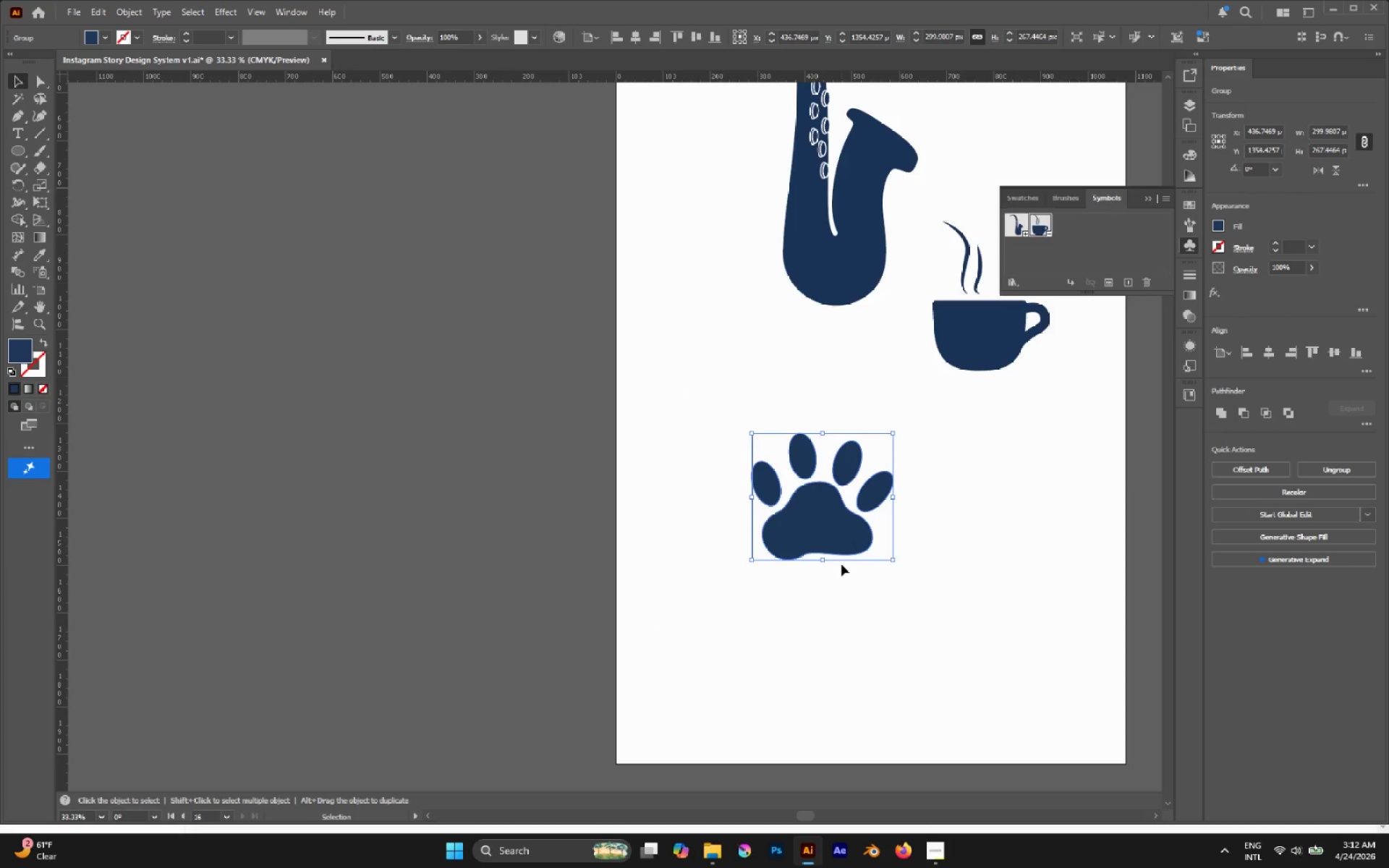 
key(Control+Z)
 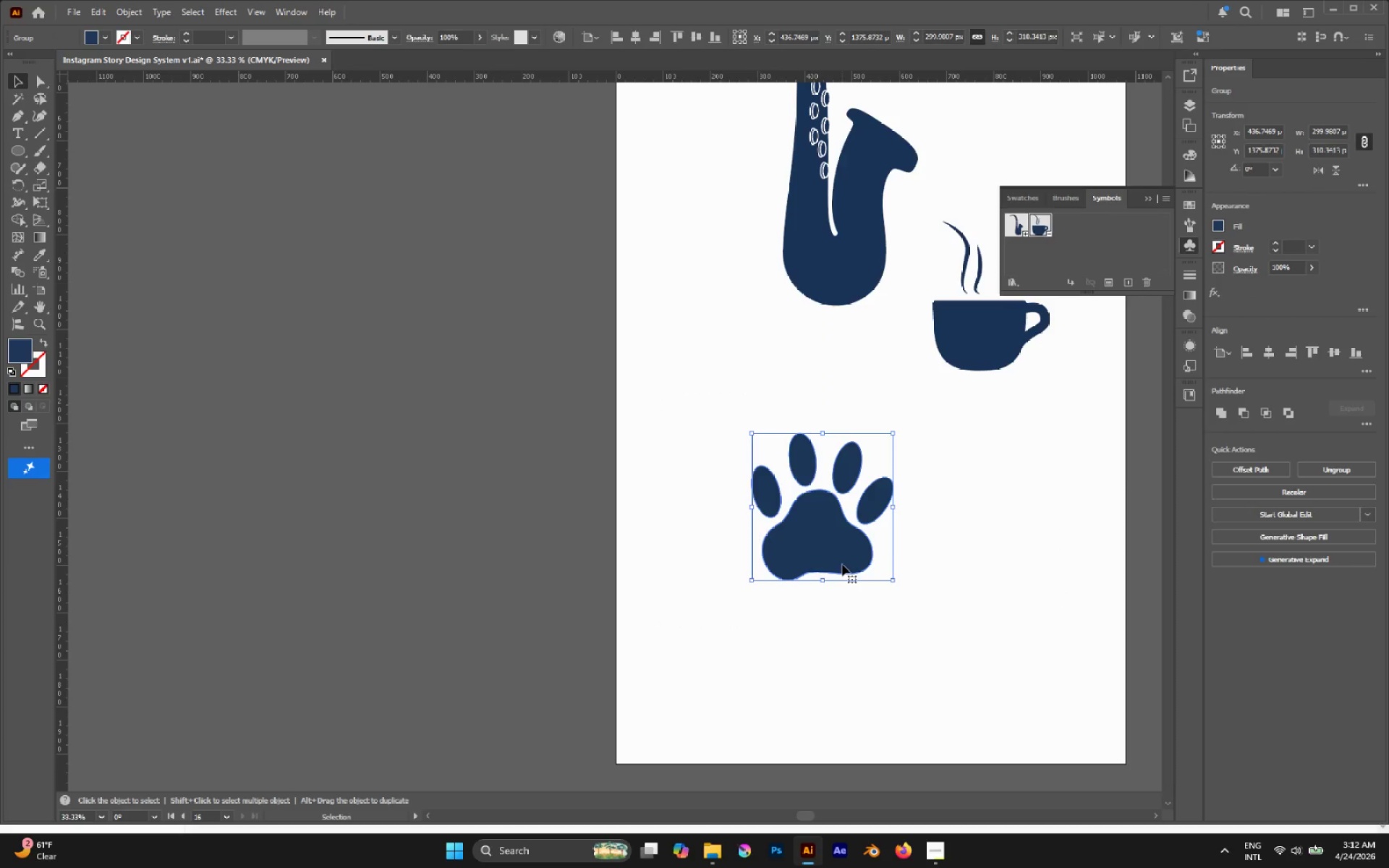 
hold_key(key=ShiftLeft, duration=1.34)
left_click_drag(start_coordinate=[824, 580], to_coordinate=[826, 561])
 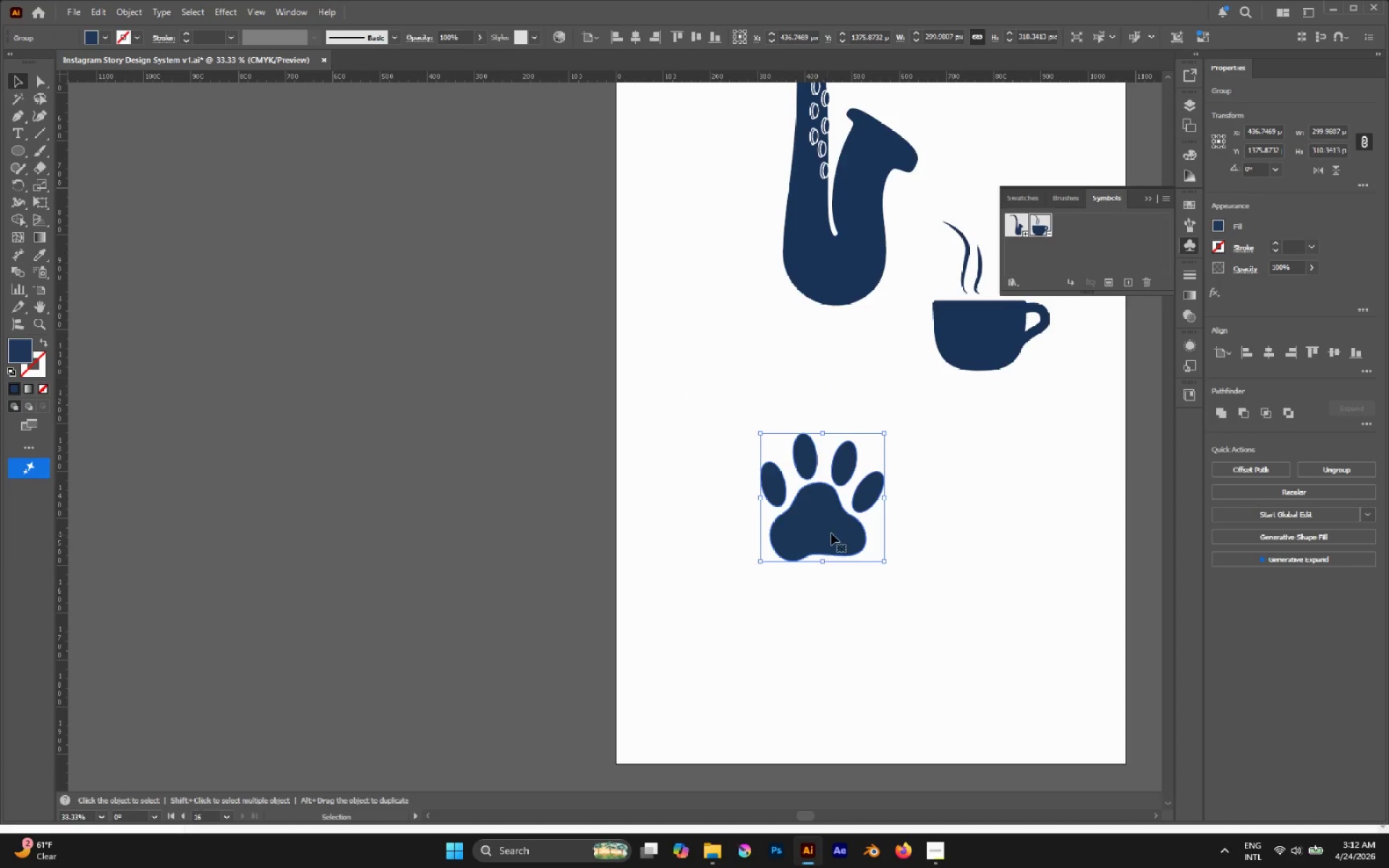 
left_click_drag(start_coordinate=[832, 532], to_coordinate=[773, 465])
 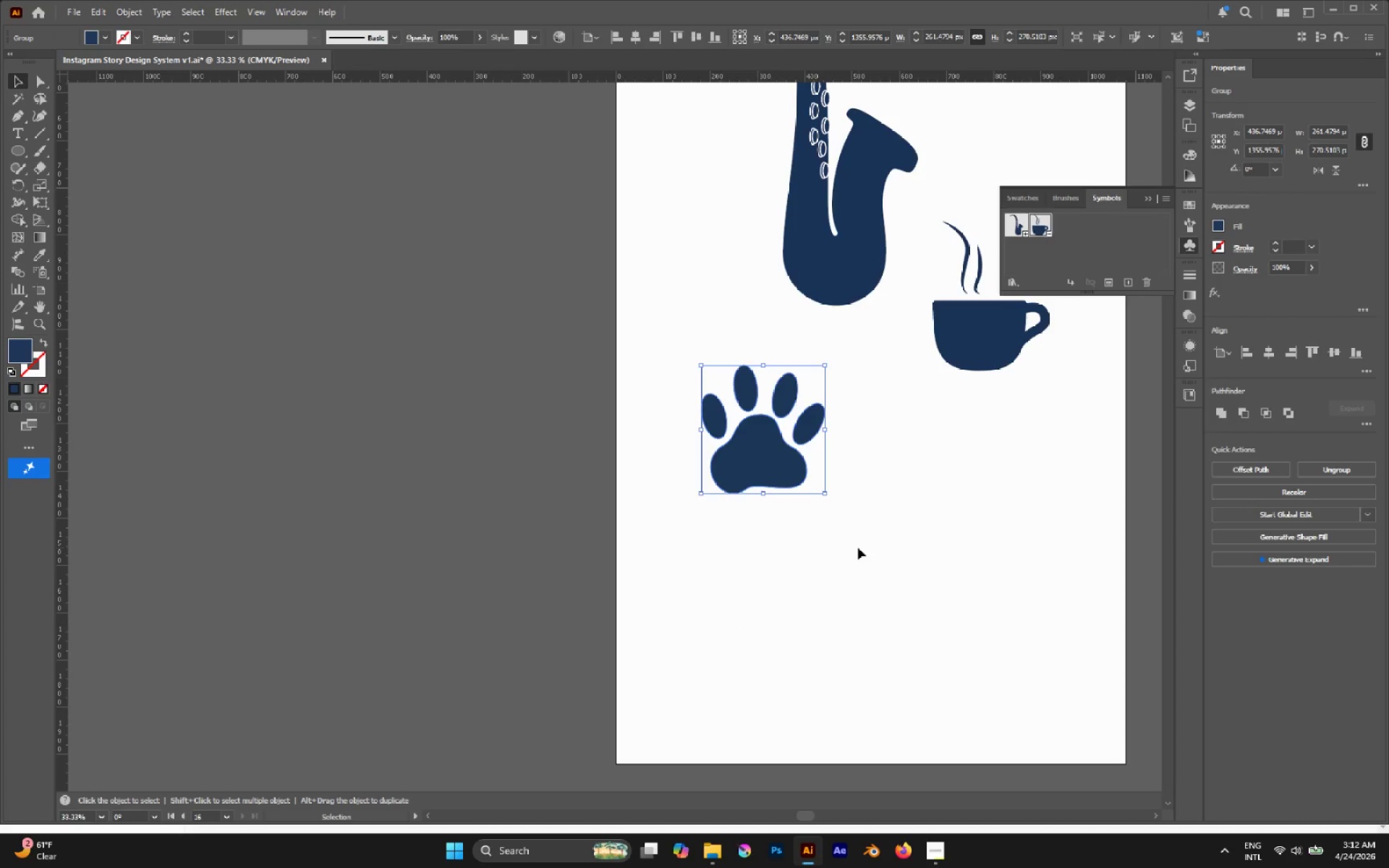 
left_click([858, 548])
 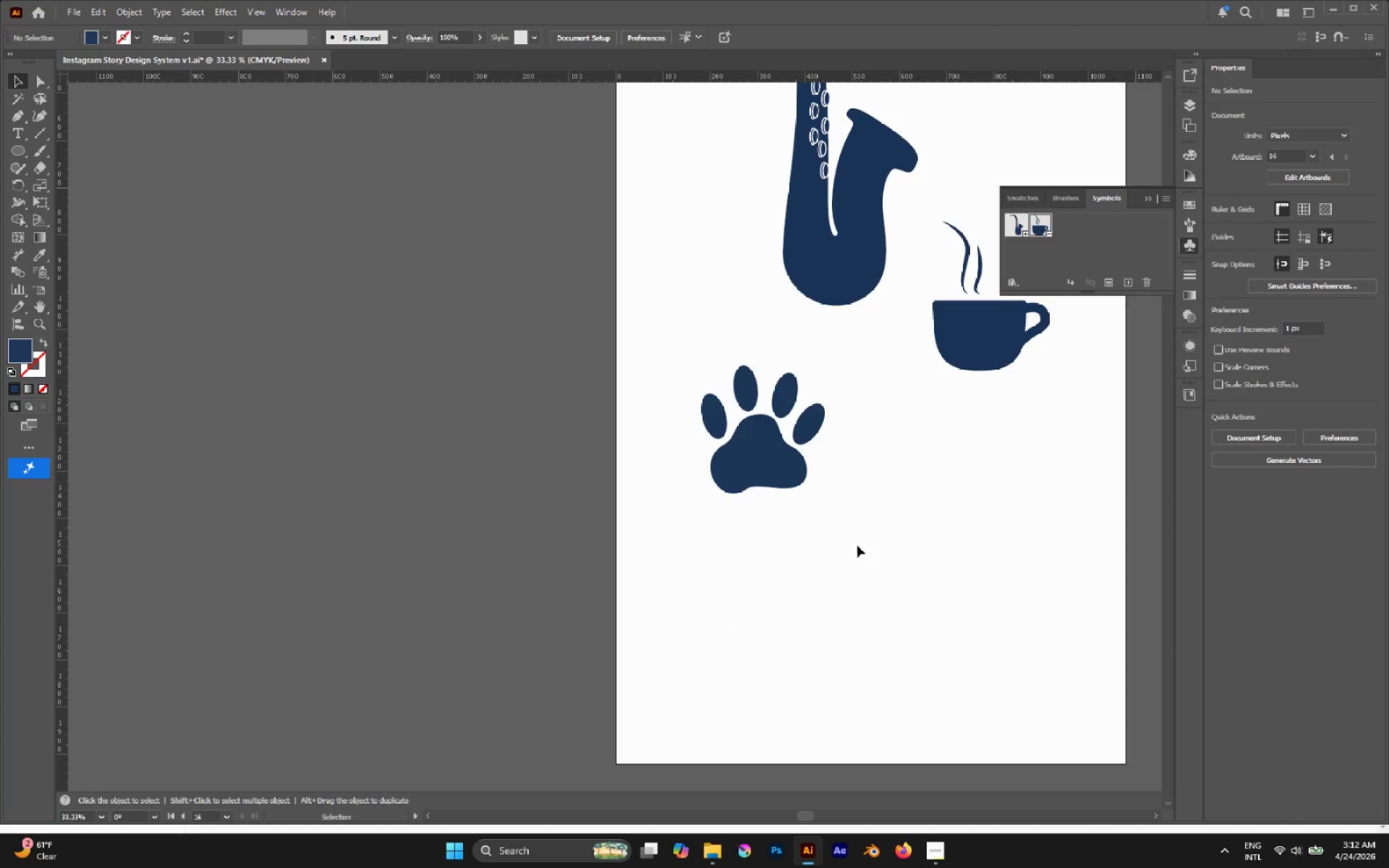 
hold_key(key=AltLeft, duration=0.77)
scroll: coordinate [875, 548], scroll_direction: down, amount: 5.0
 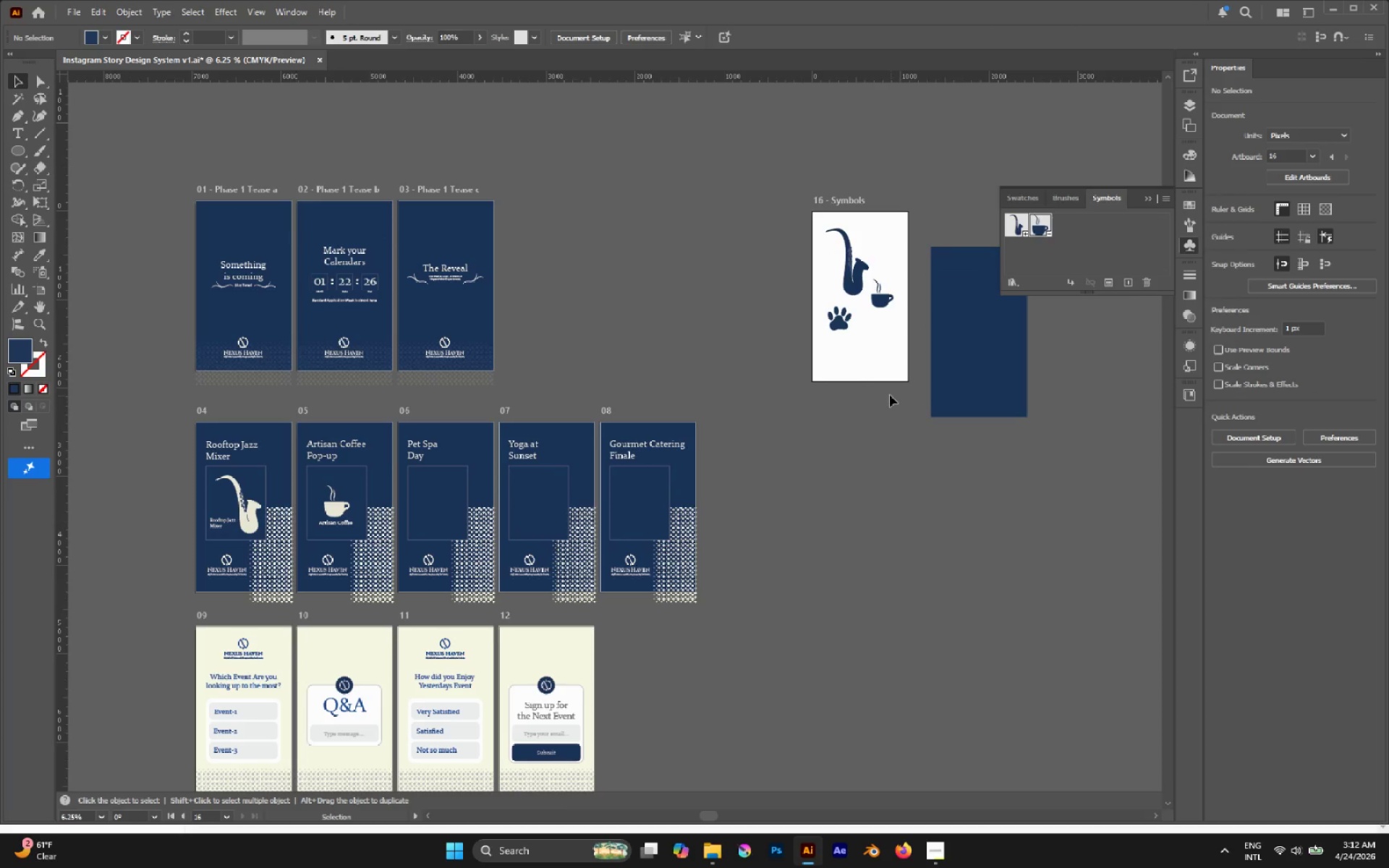 
hold_key(key=AltLeft, duration=2.86)
left_click_drag(start_coordinate=[844, 325], to_coordinate=[441, 527])
 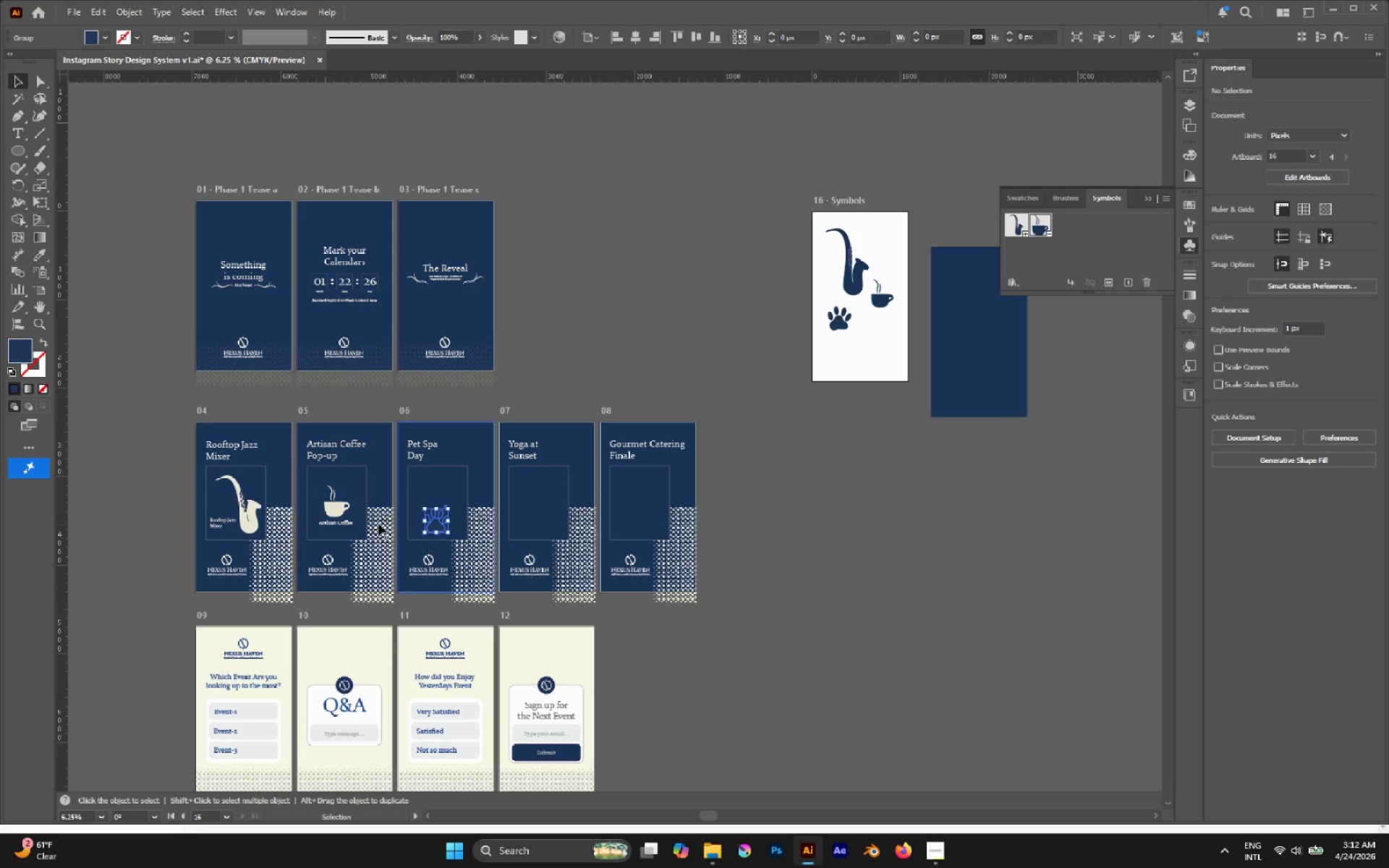 
hold_key(key=AltLeft, duration=0.39)
scroll: coordinate [443, 519], scroll_direction: none, amount: 0.0
 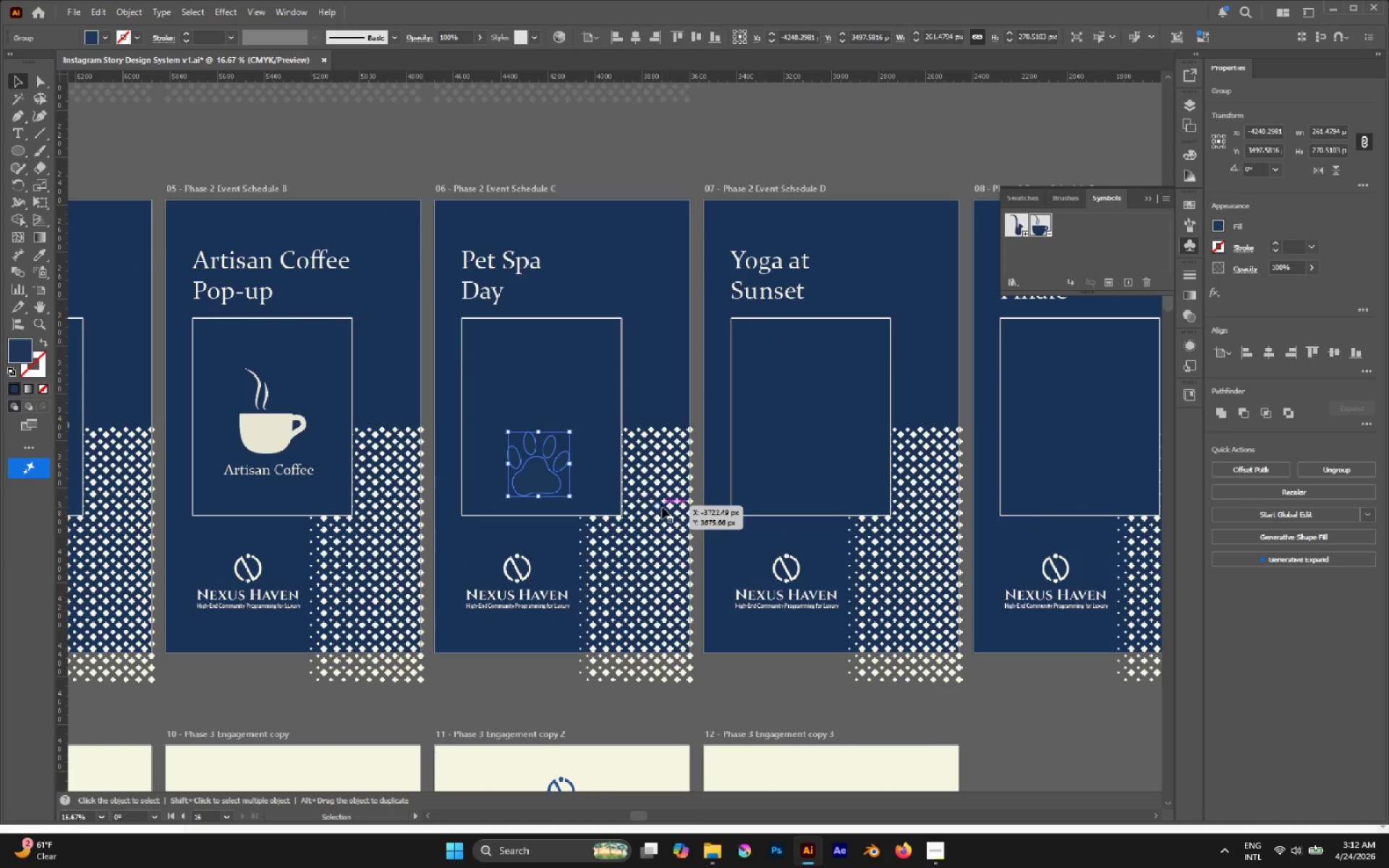 
key(I)
 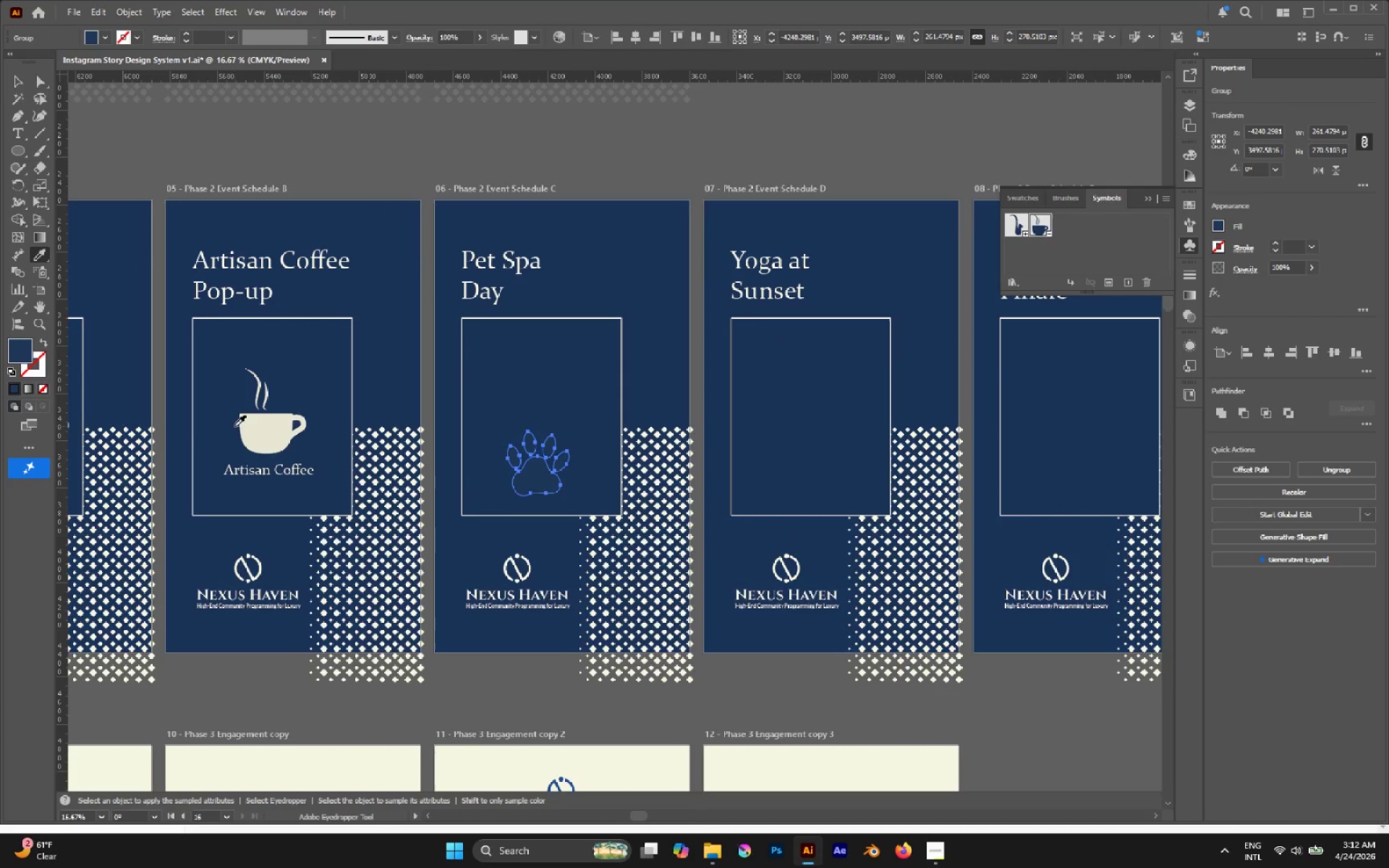 
left_click([260, 429])
 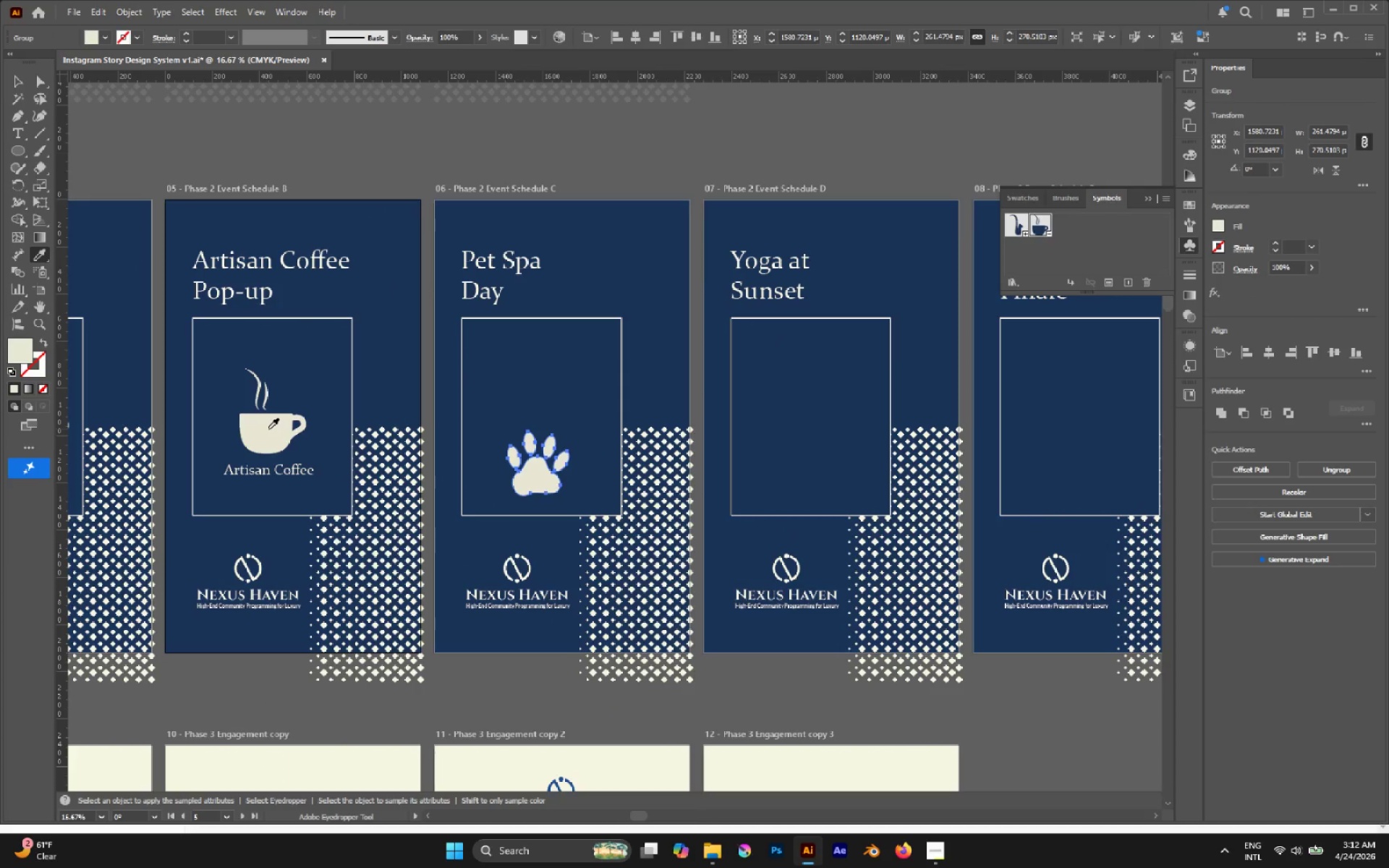 
key(V)
 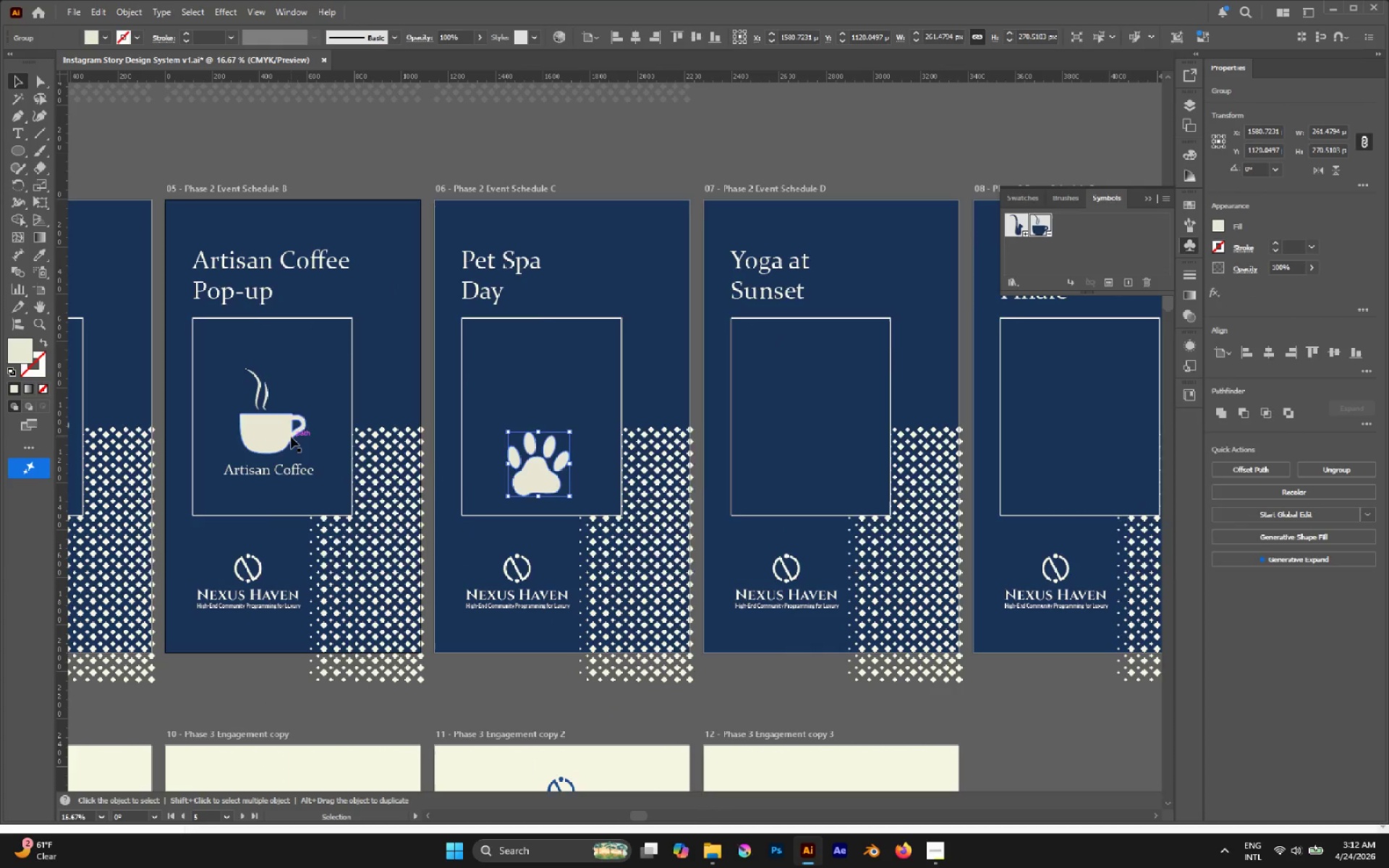 
key(Alt+AltLeft)
 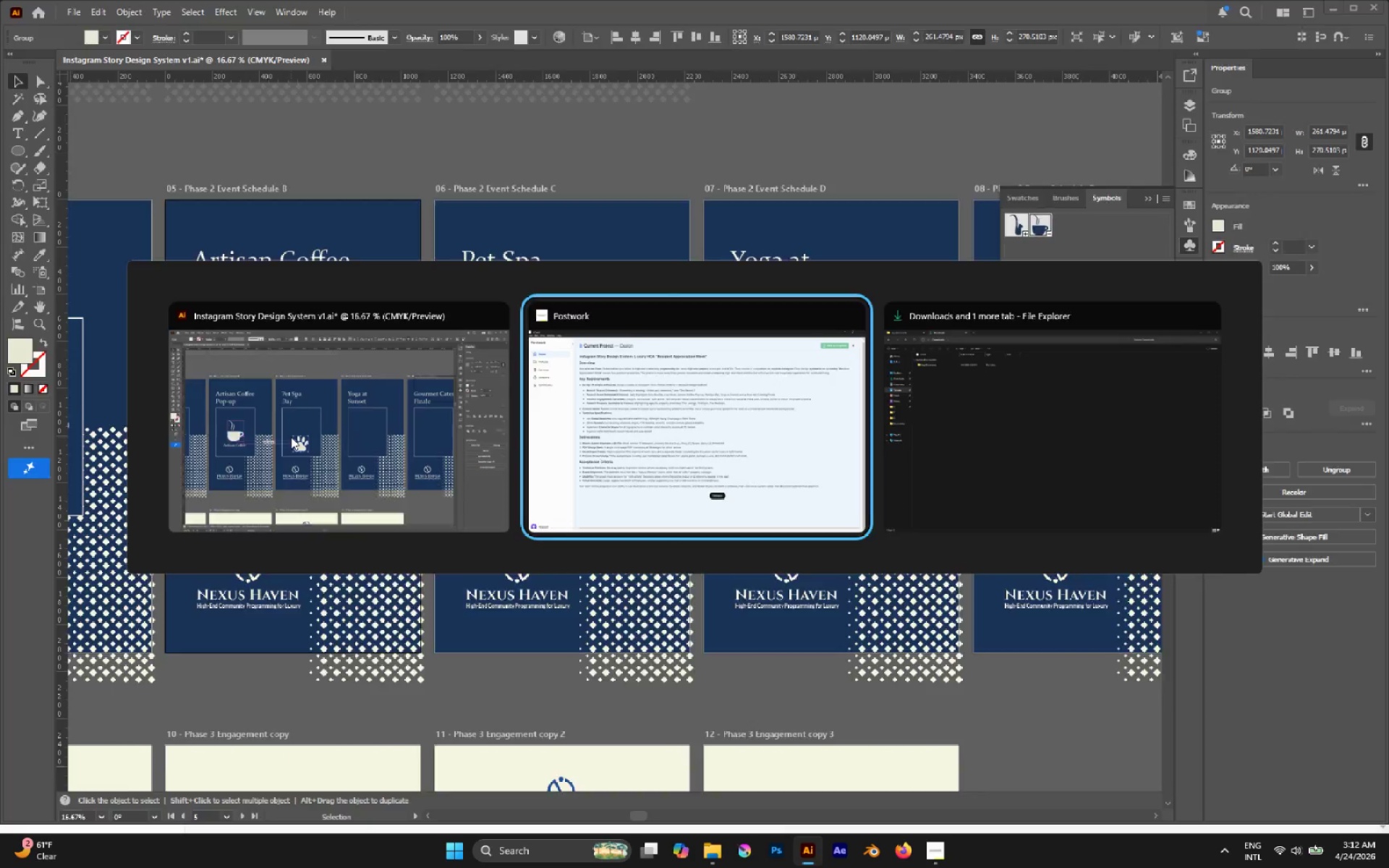 
key(Alt+Tab)